 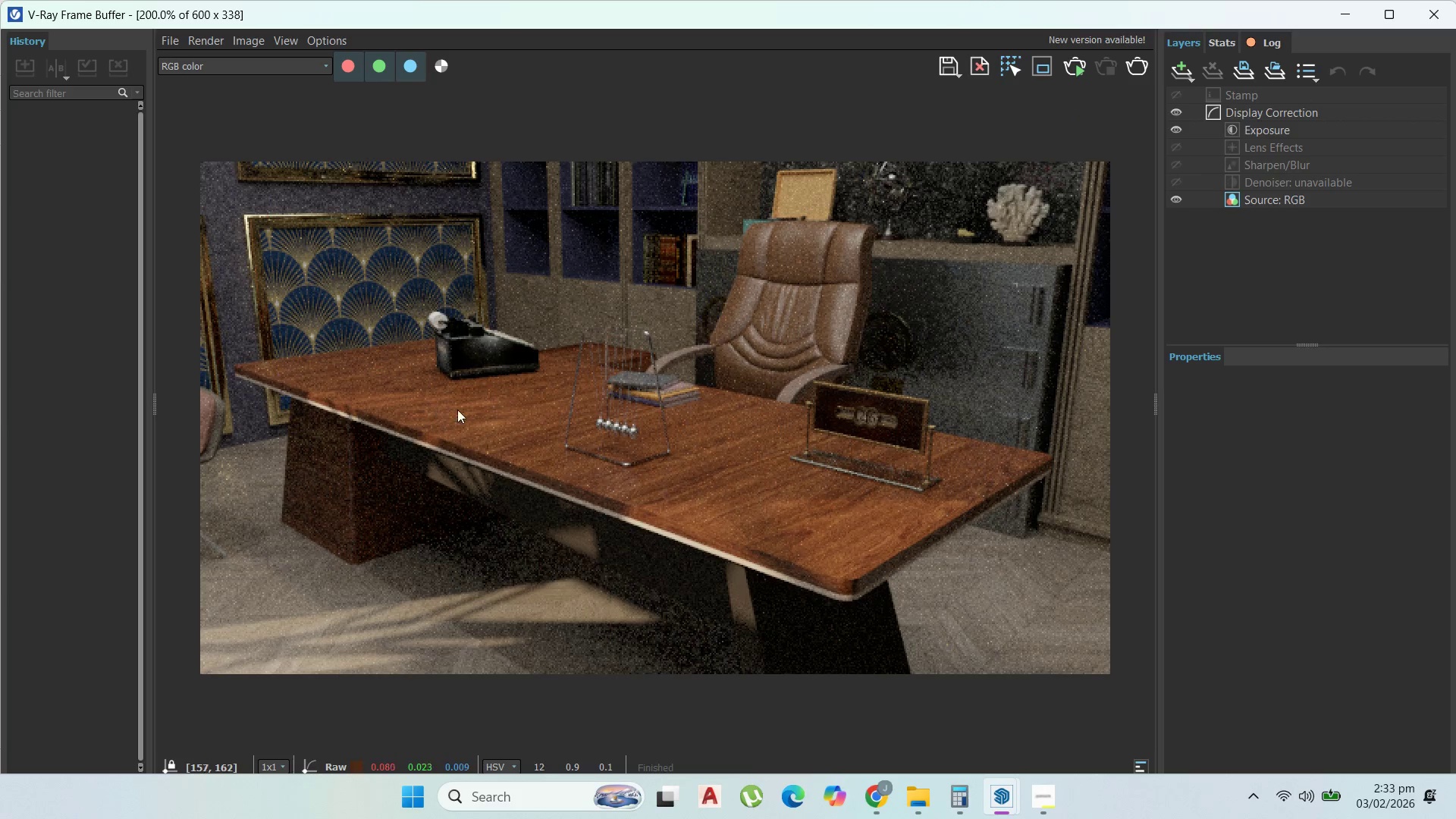 
left_click([1351, 24])
 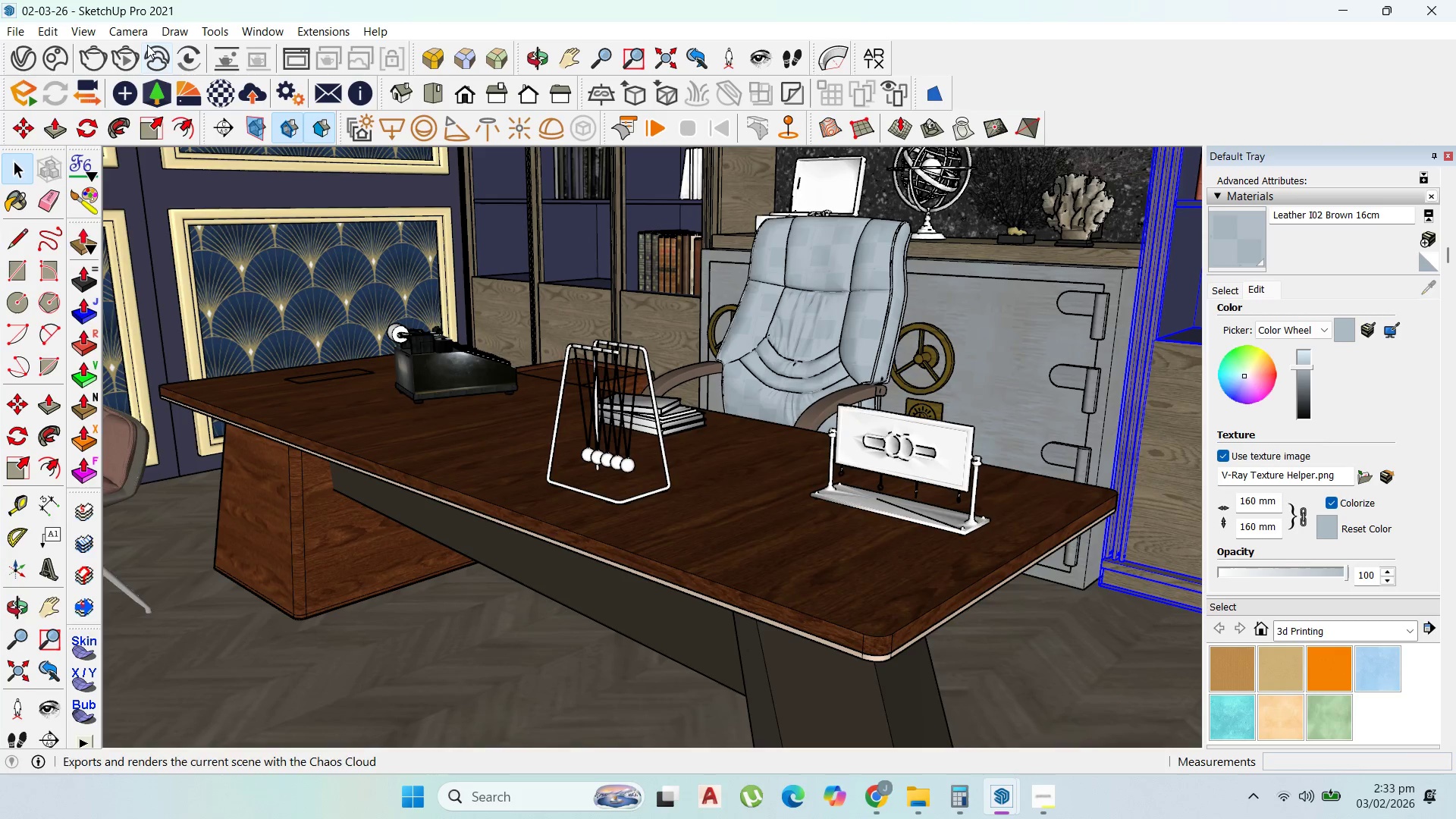 
left_click([26, 60])
 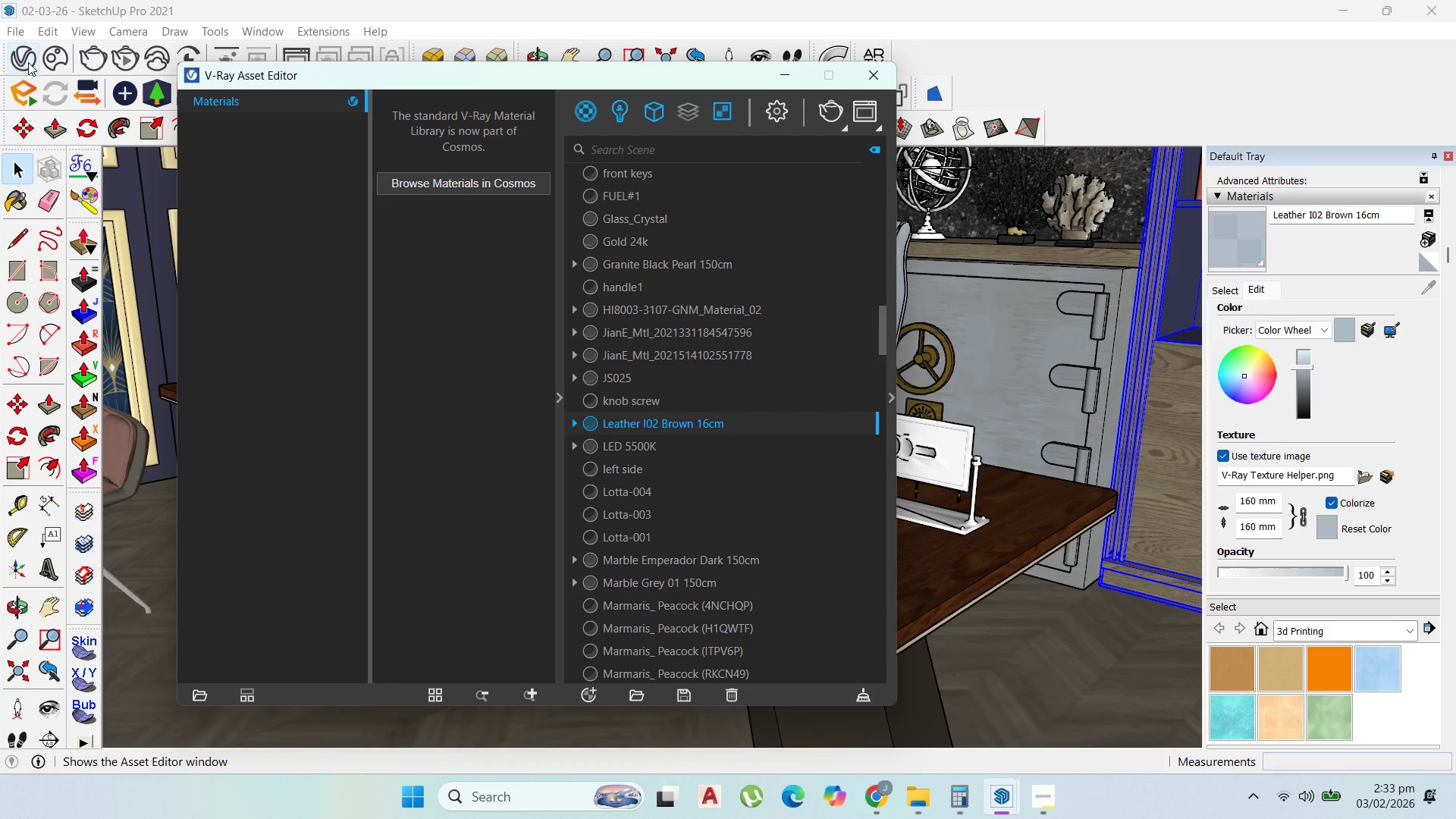 
wait(7.59)
 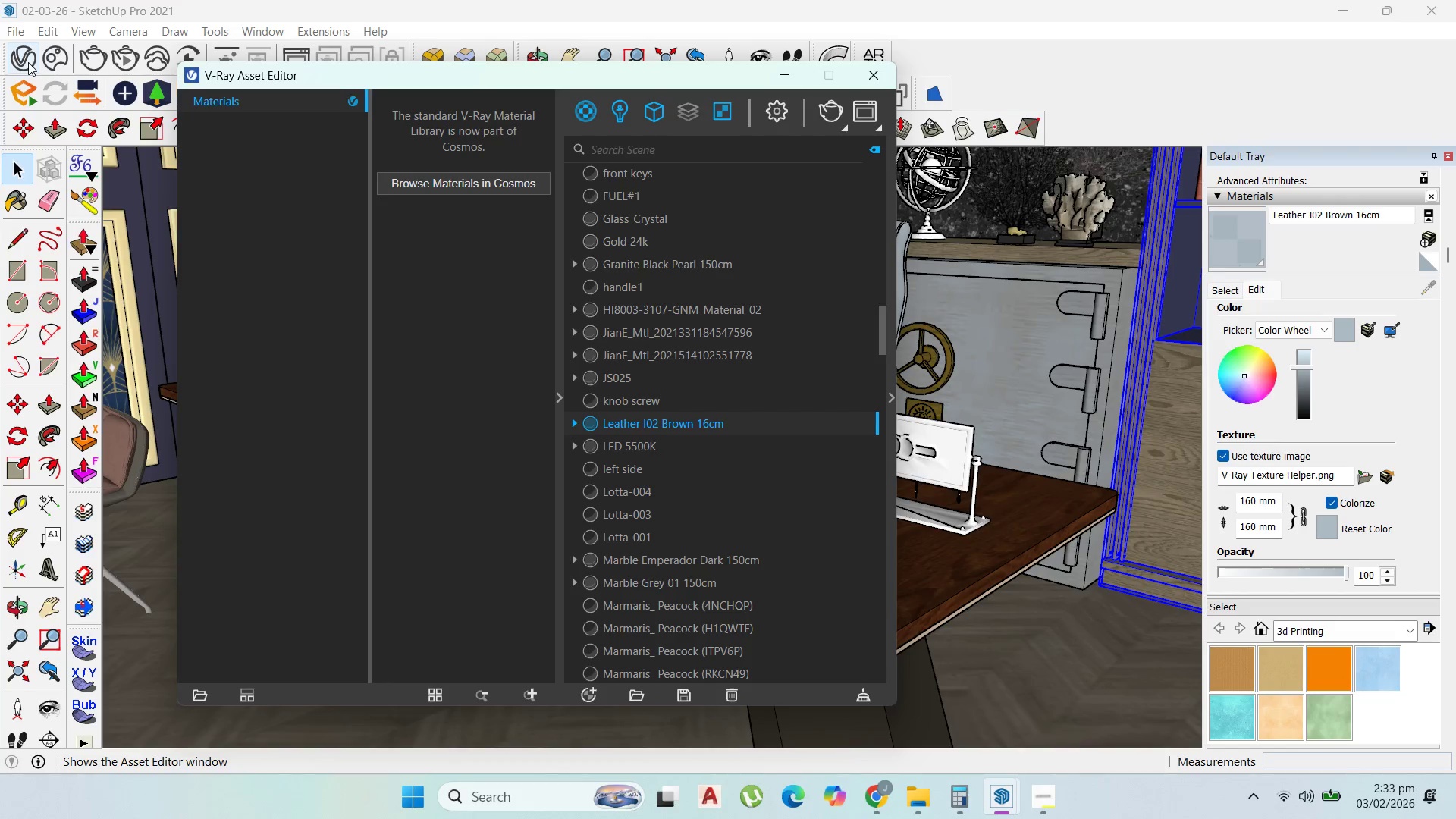 
left_click([443, 176])
 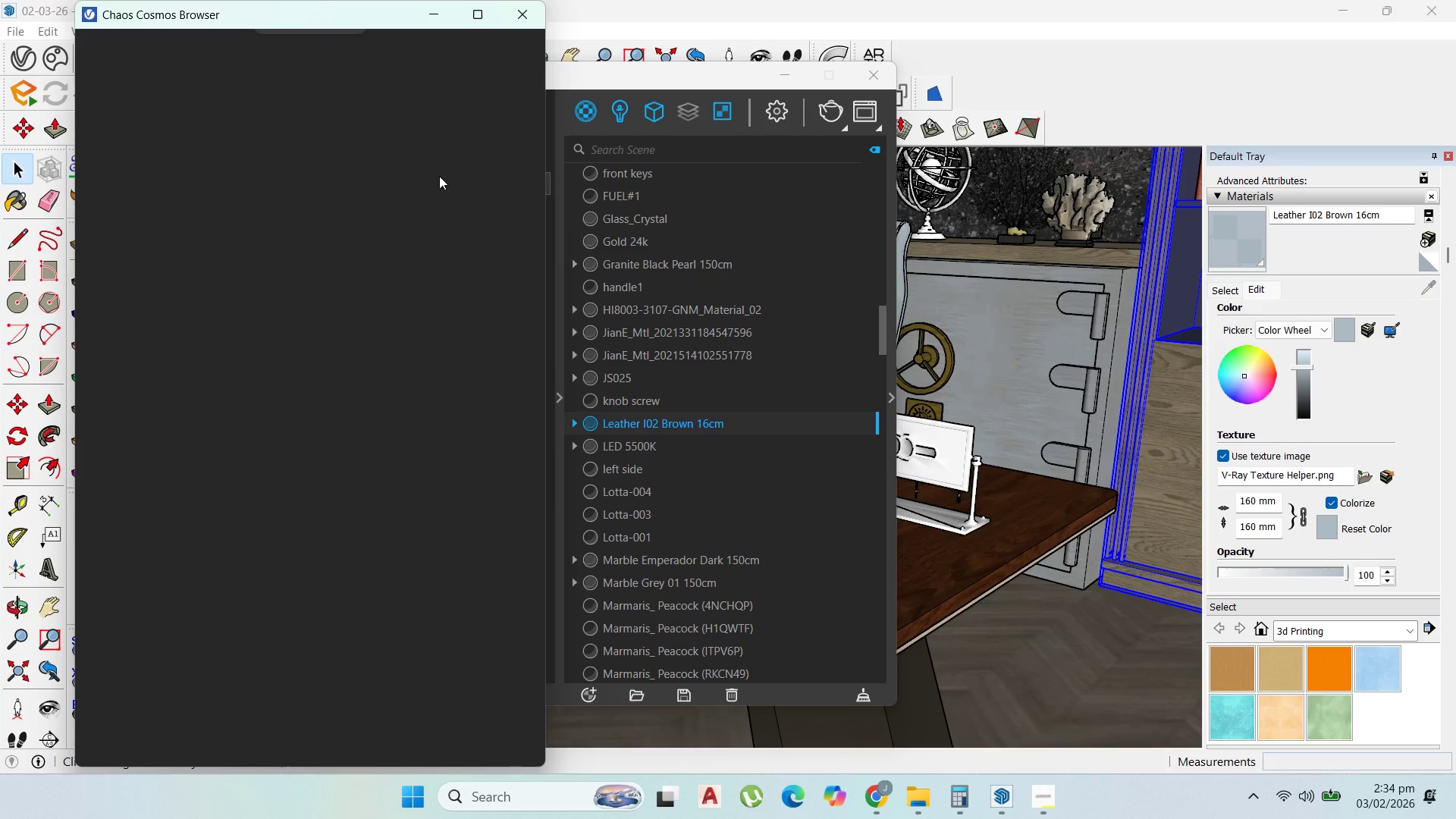 
wait(7.22)
 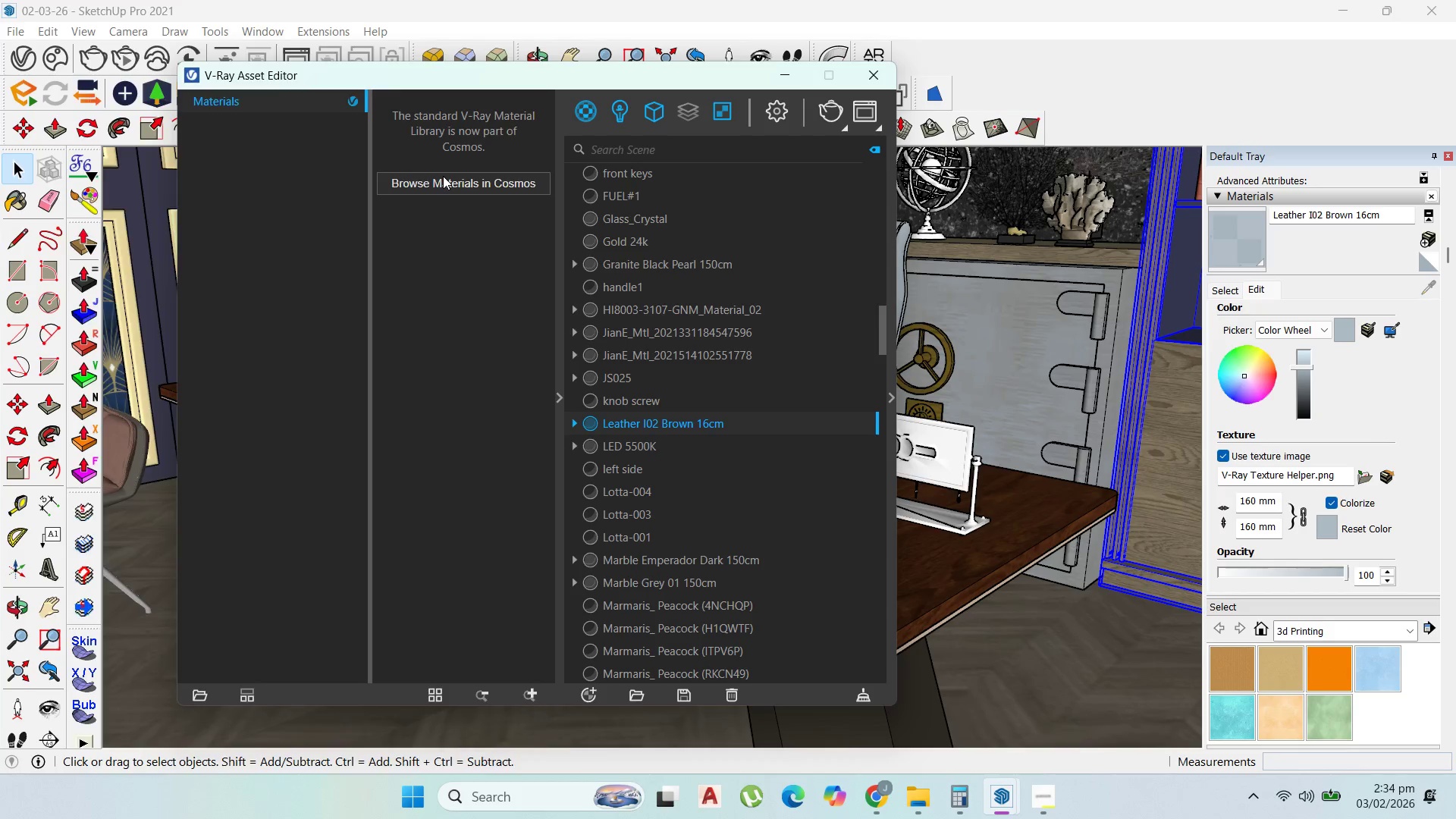 
mouse_move([130, 105])
 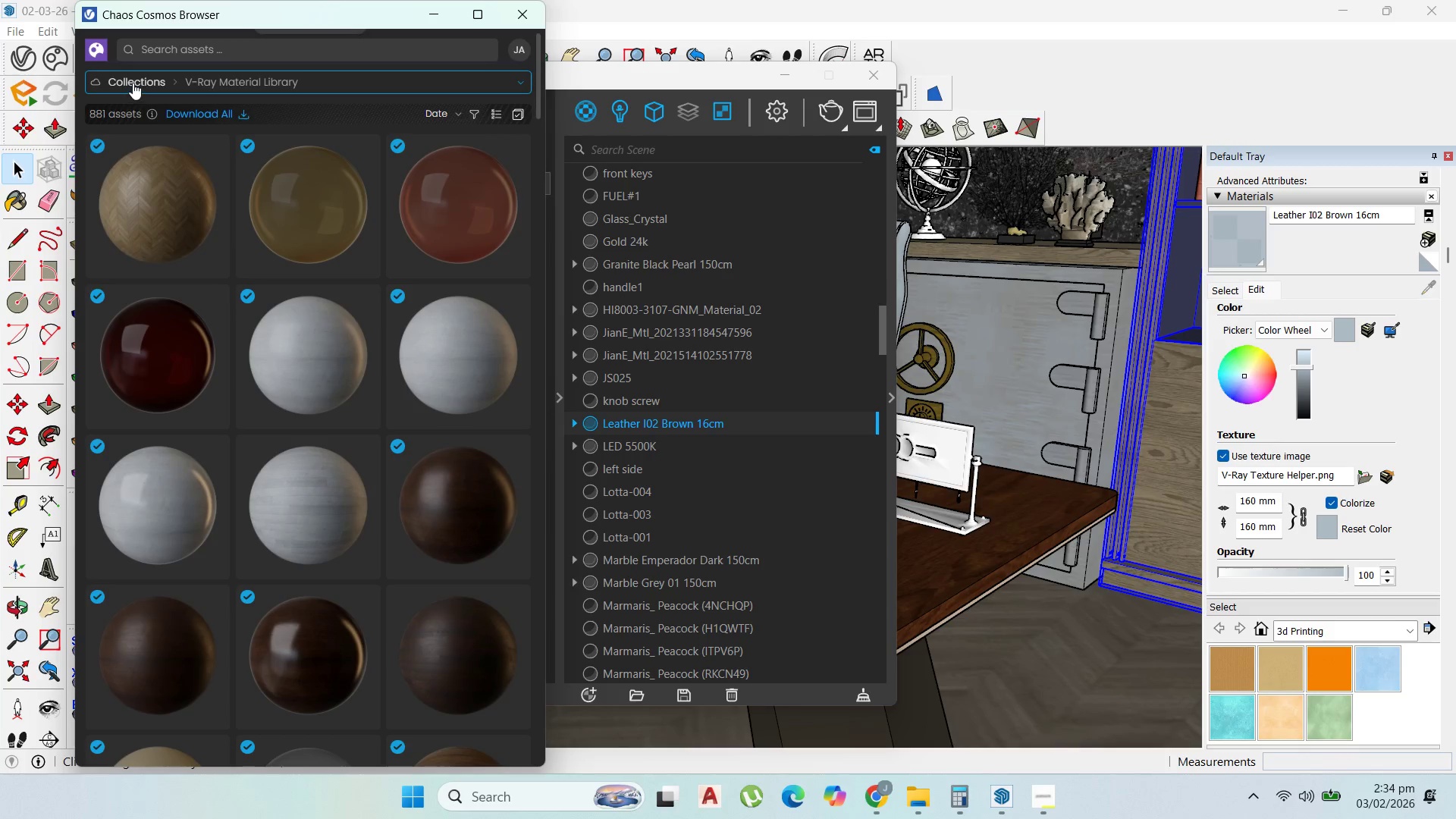 
left_click([133, 83])
 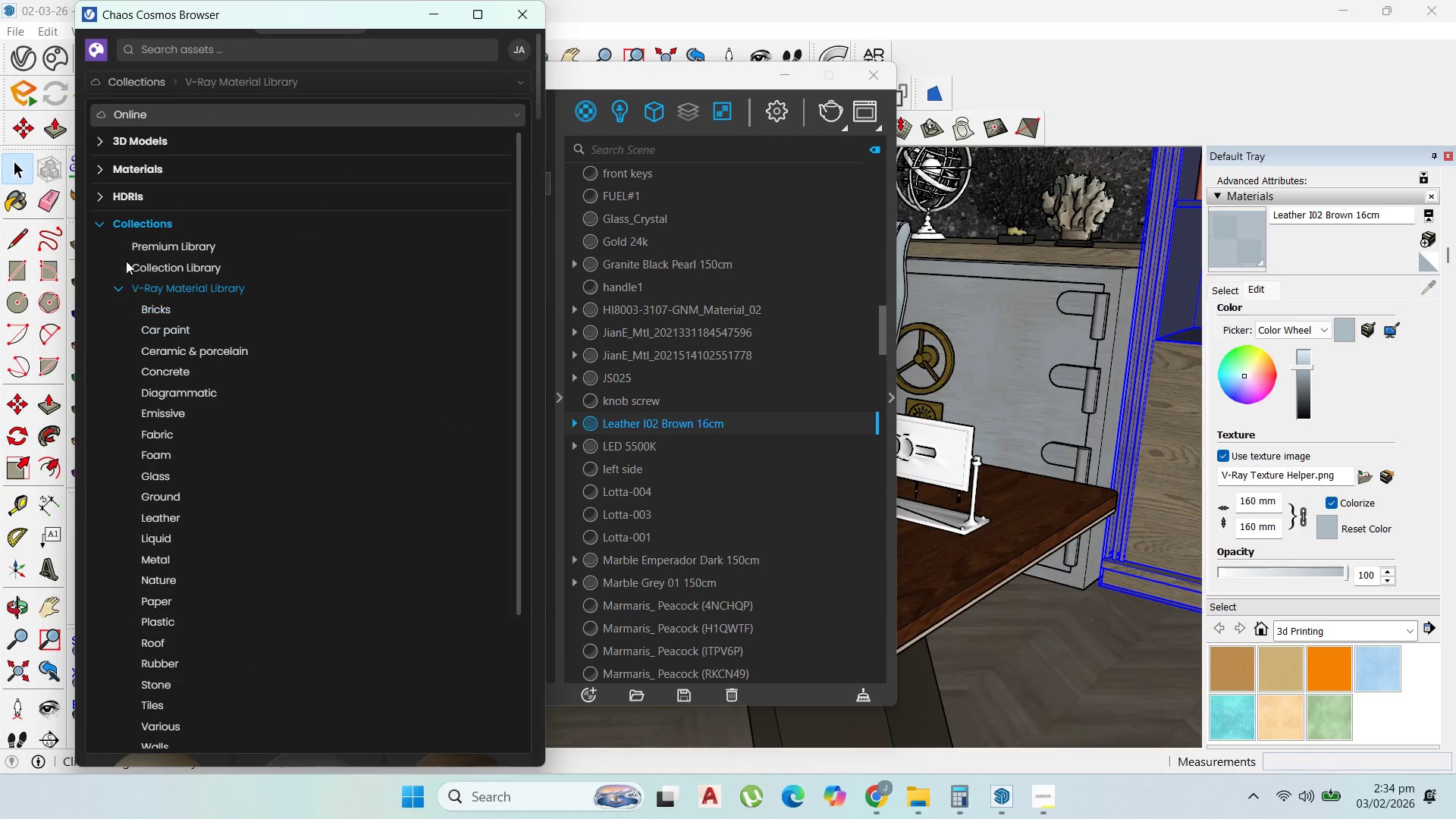 
left_click([102, 171])
 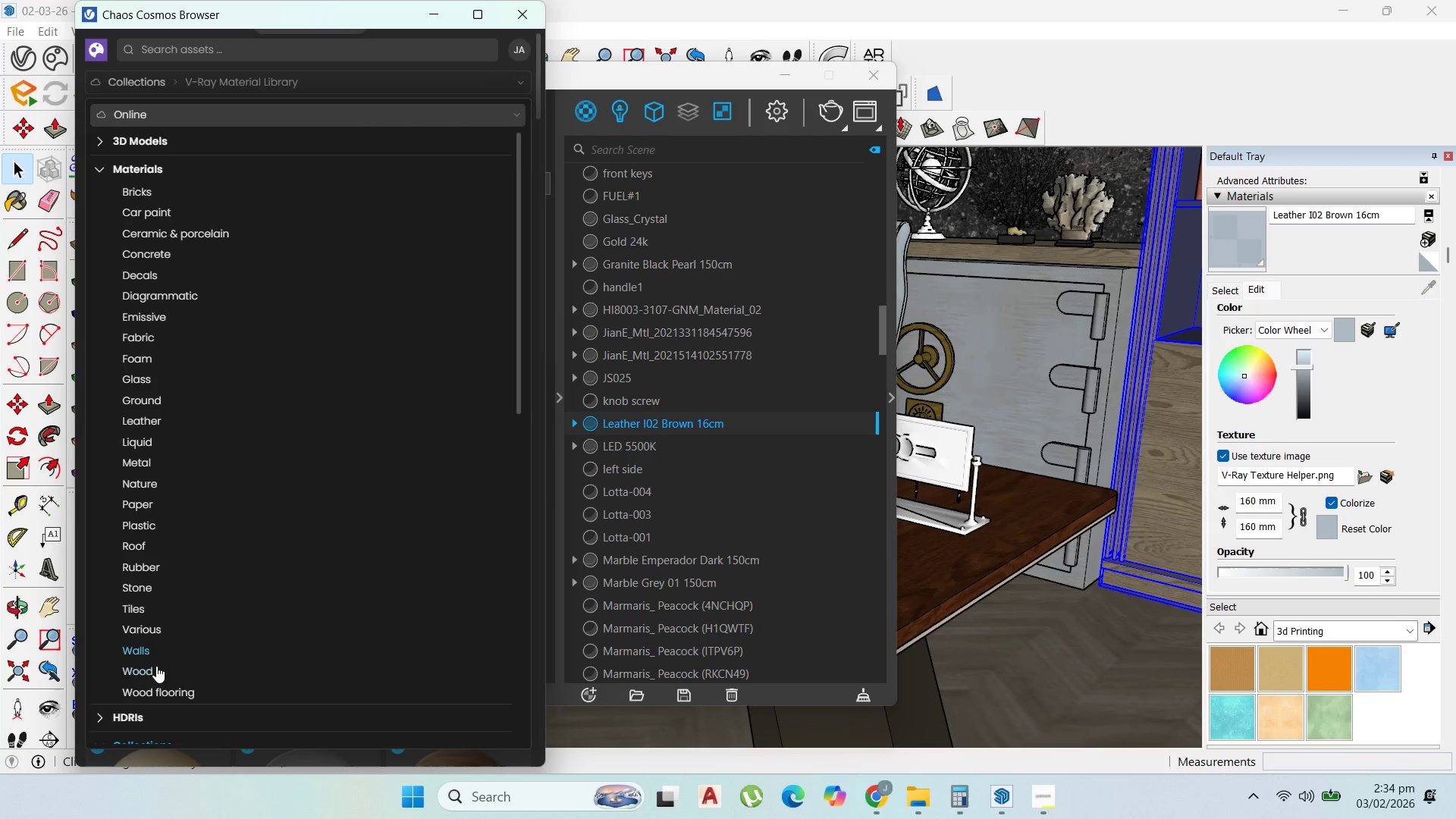 
wait(5.33)
 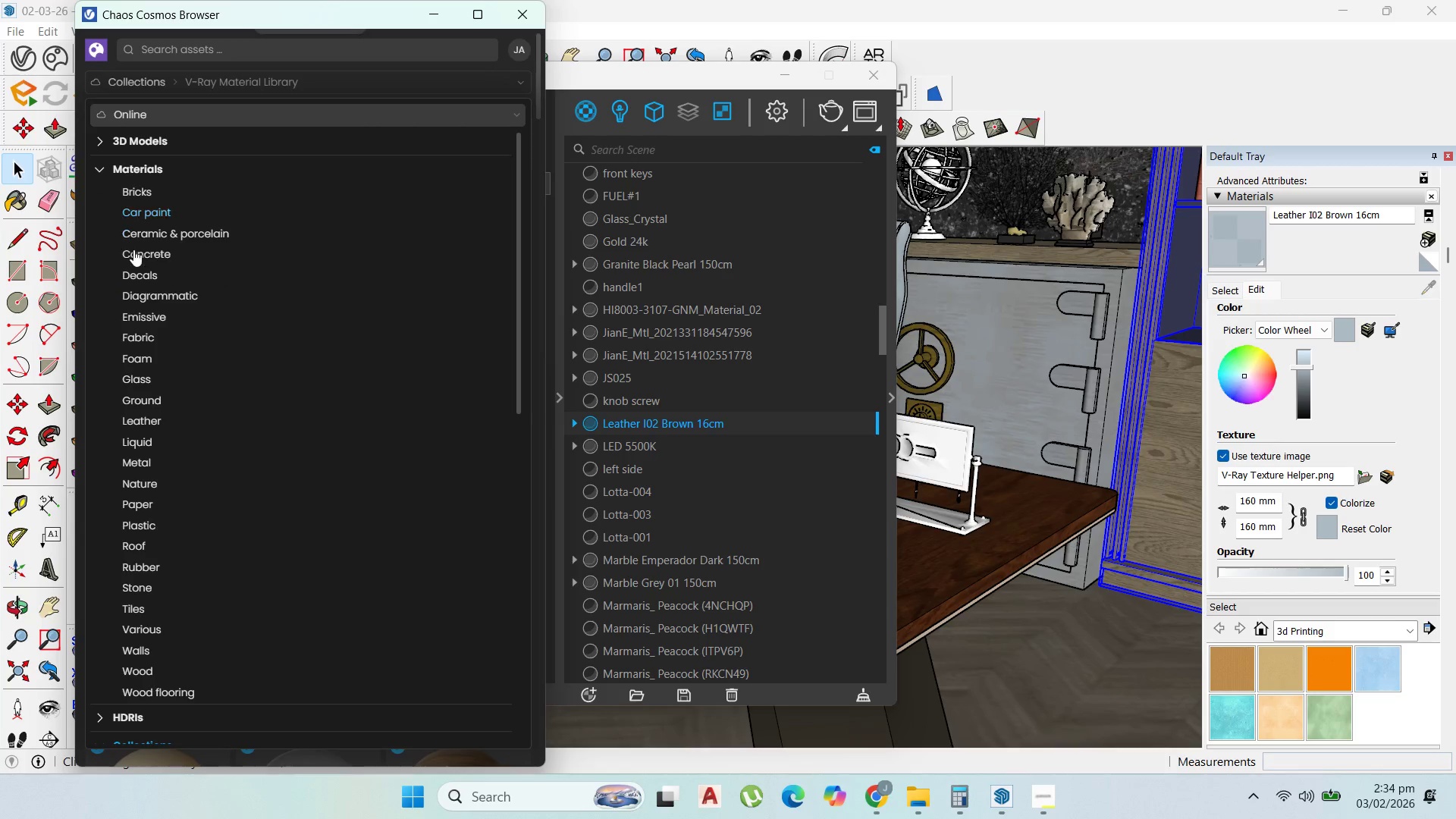 
left_click([156, 685])
 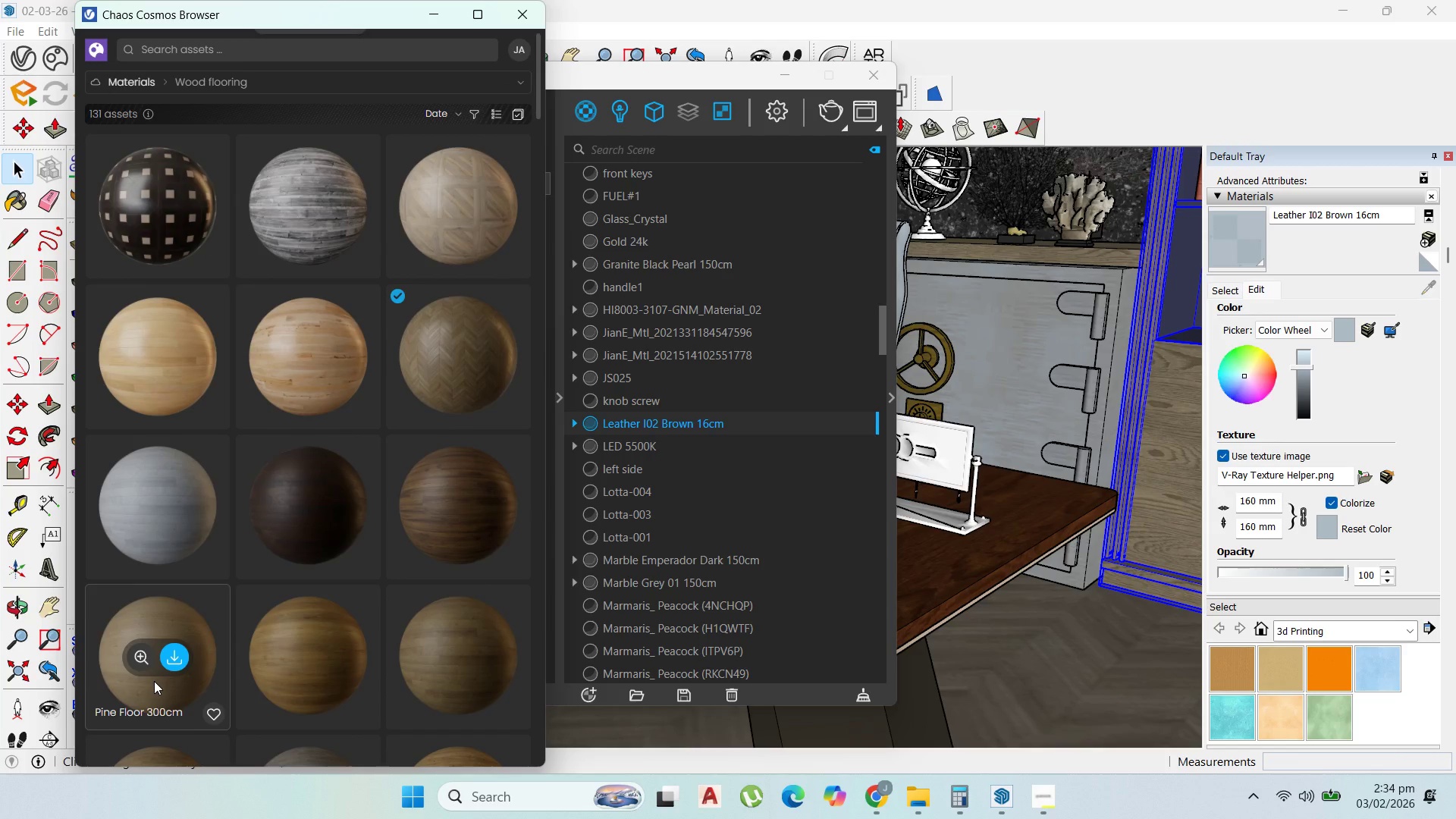 
wait(8.16)
 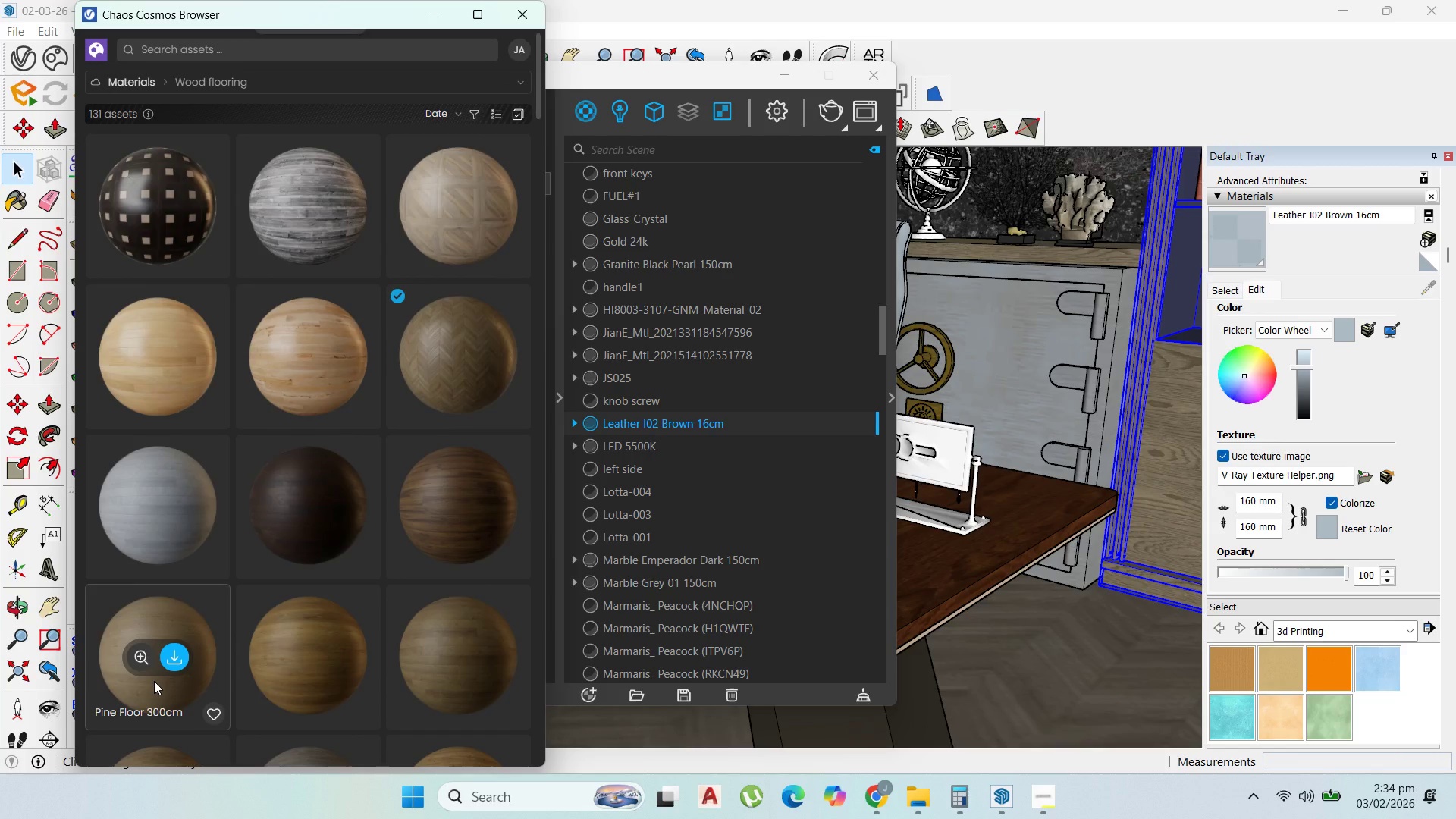 
scroll: coordinate [397, 599], scroll_direction: down, amount: 7.0
 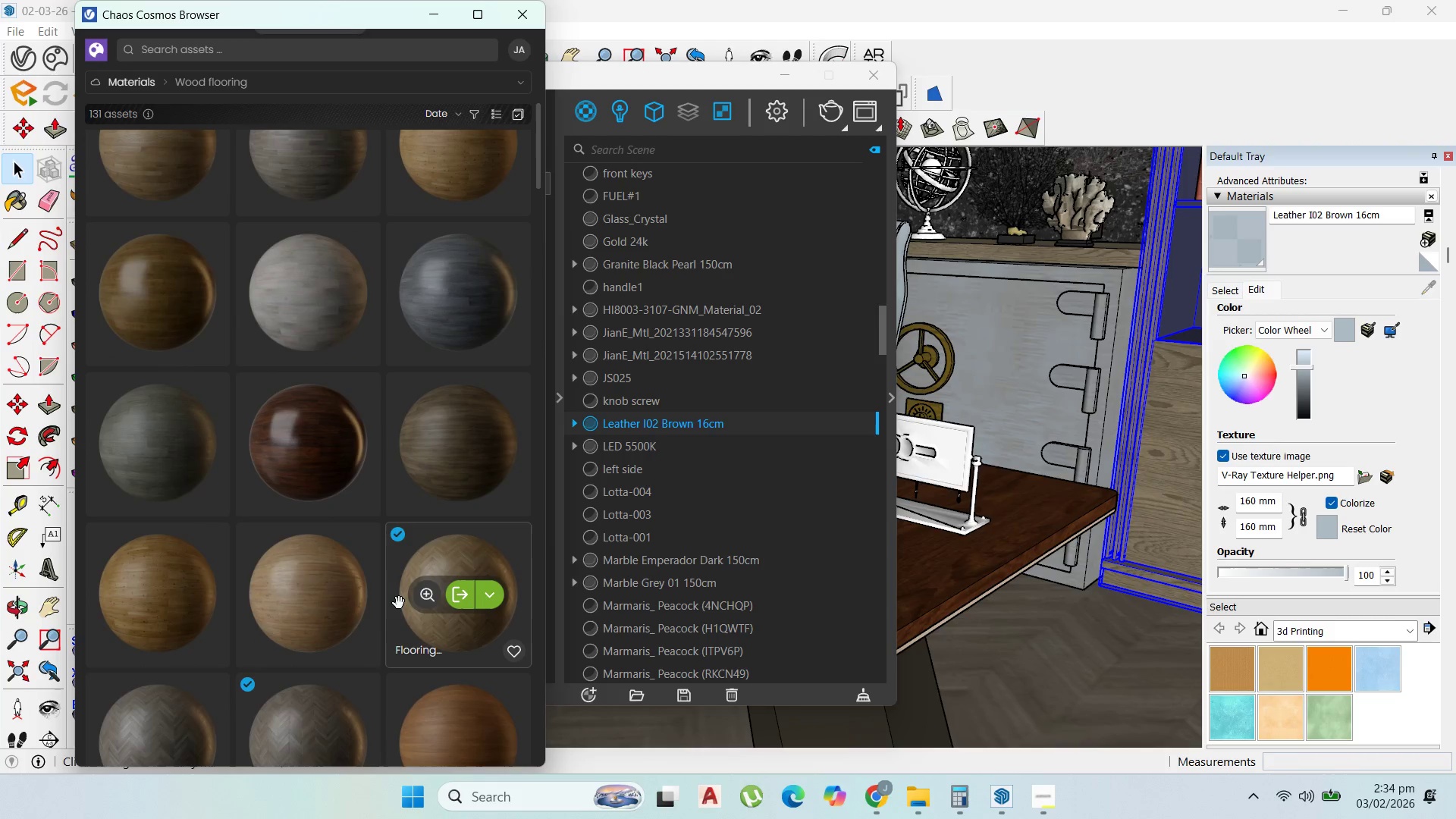 
mouse_move([388, 619])
 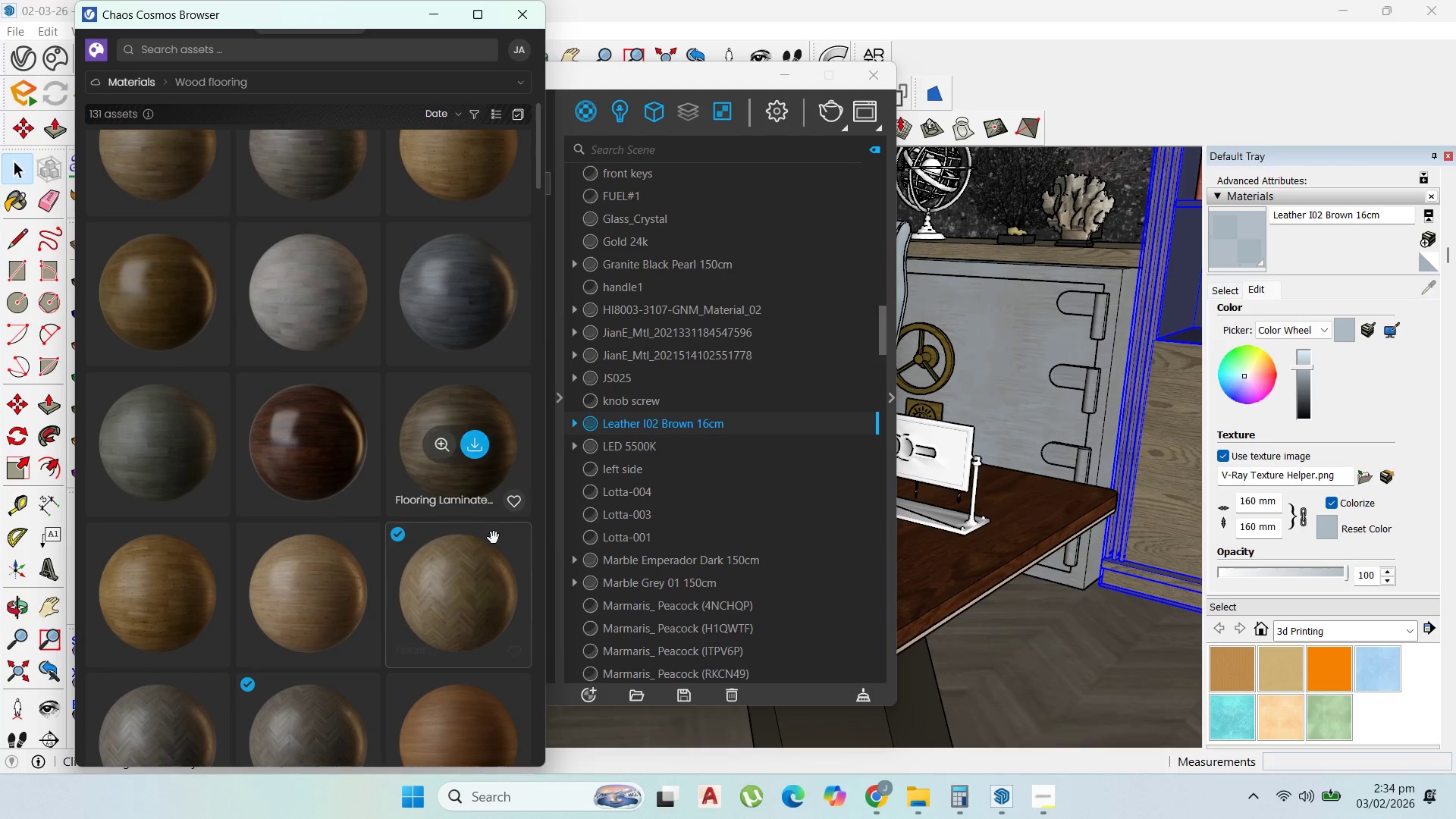 
scroll: coordinate [388, 696], scroll_direction: down, amount: 10.0
 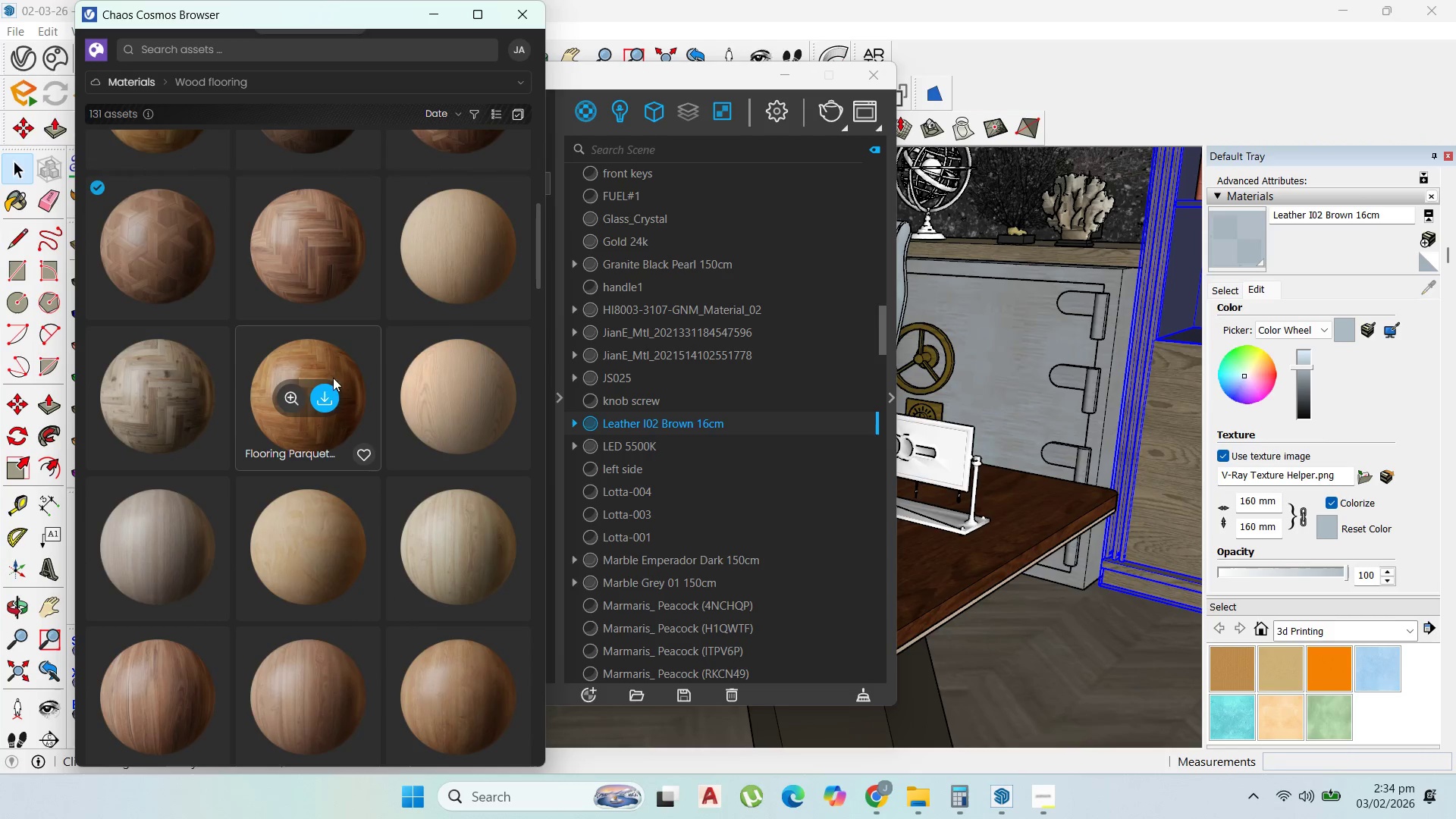 
left_click([325, 395])
 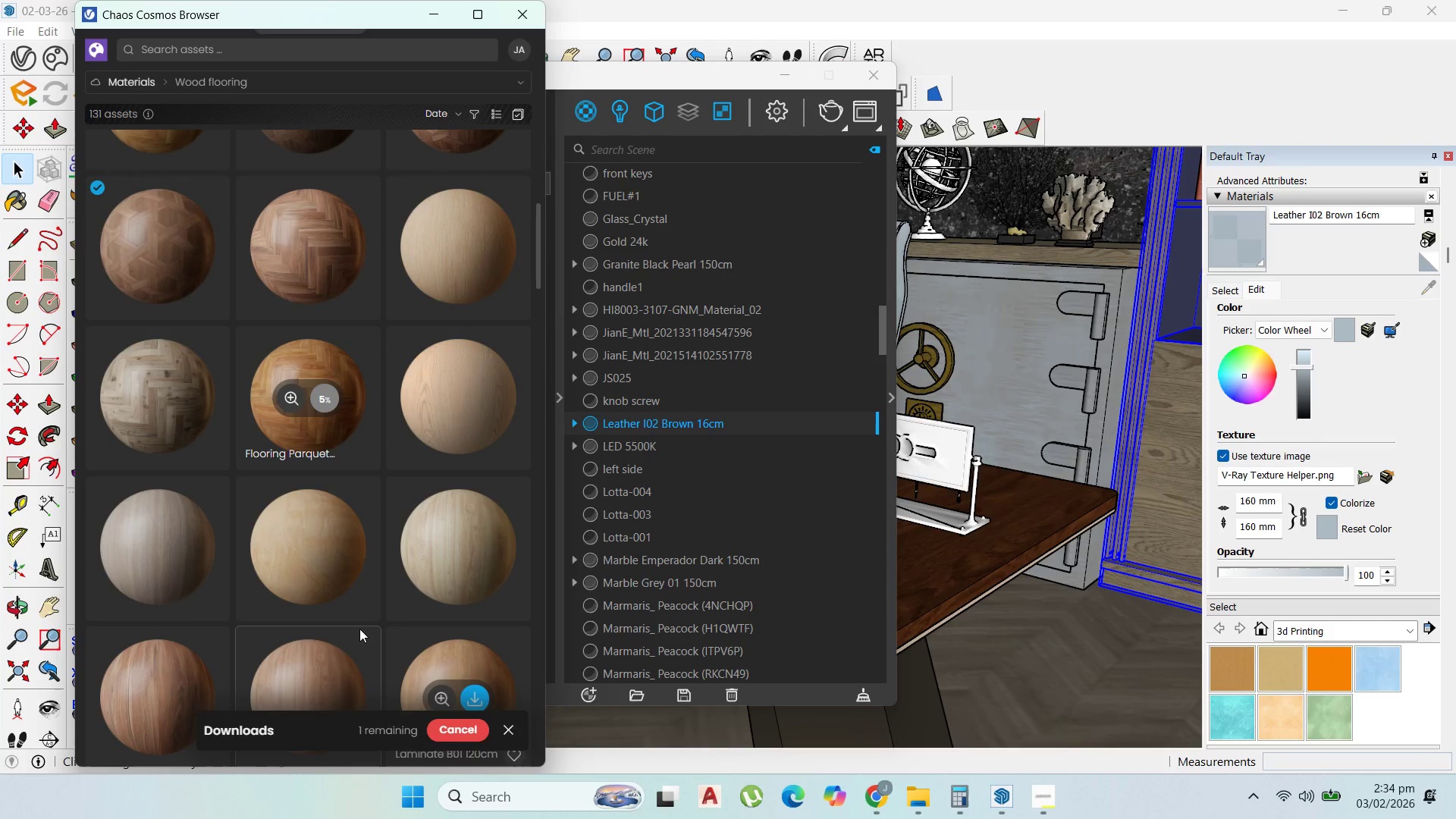 
scroll: coordinate [340, 526], scroll_direction: down, amount: 23.0
 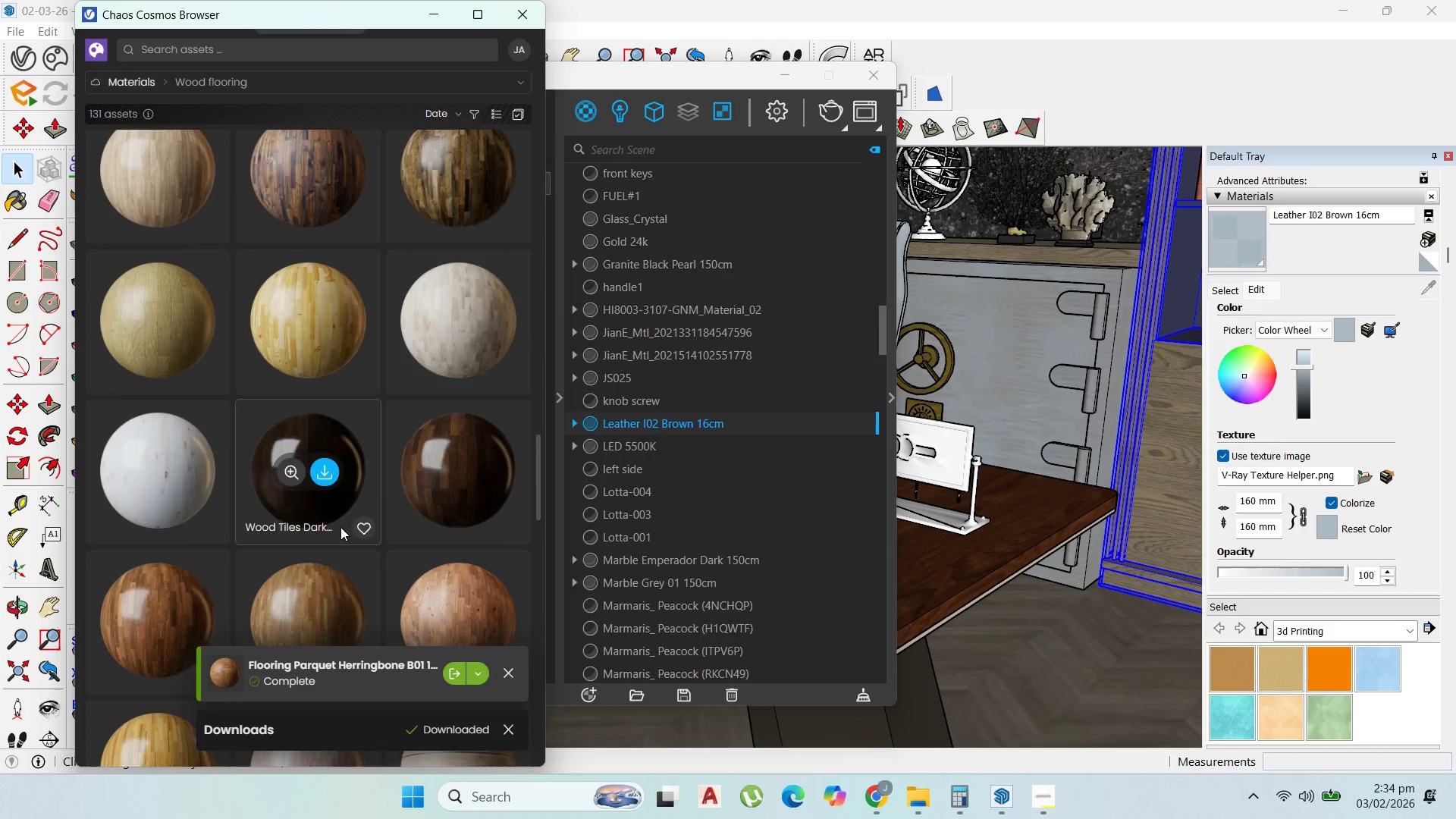 
scroll: coordinate [340, 527], scroll_direction: up, amount: 2.0
 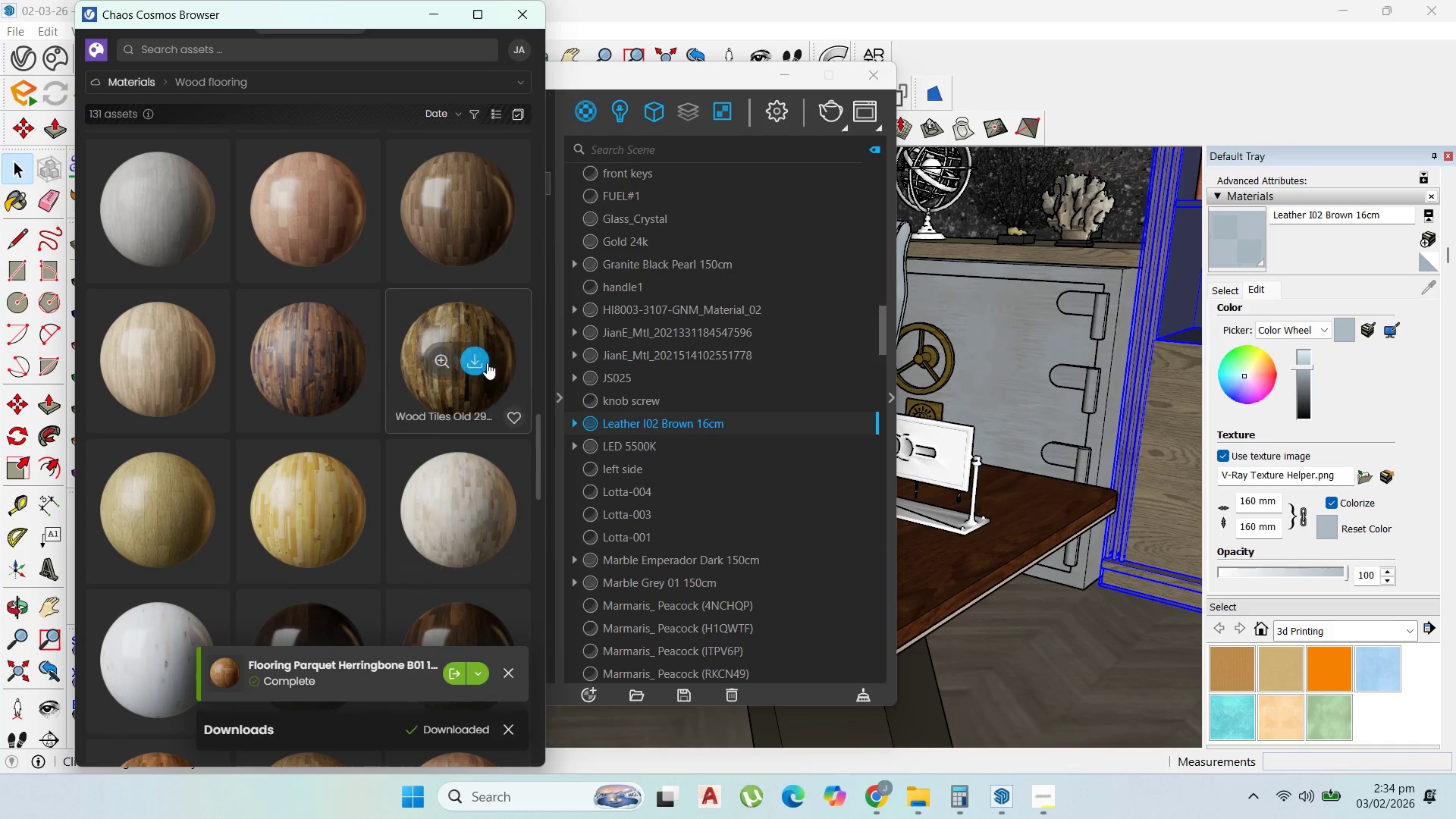 
left_click([472, 359])
 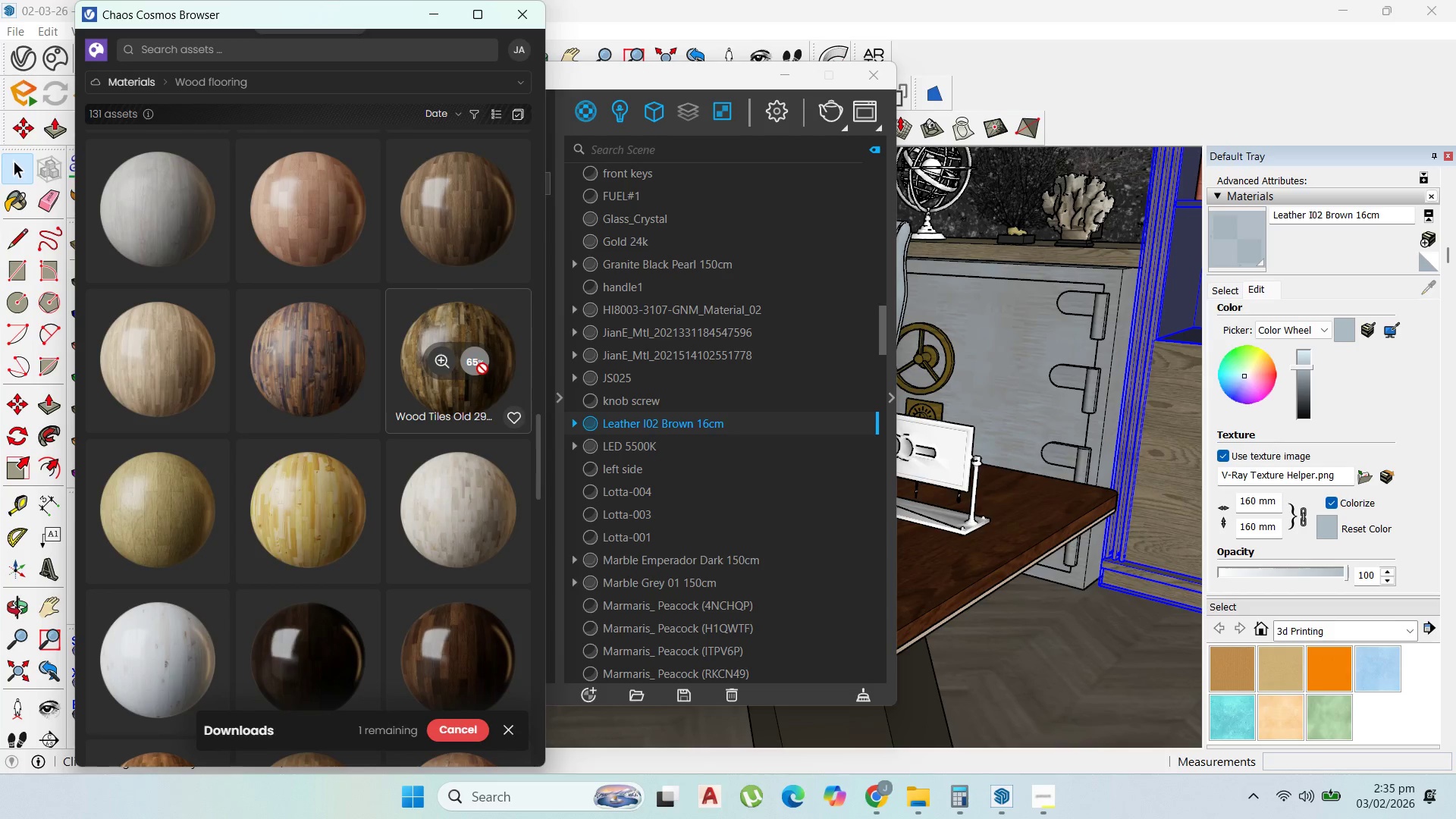 
wait(6.8)
 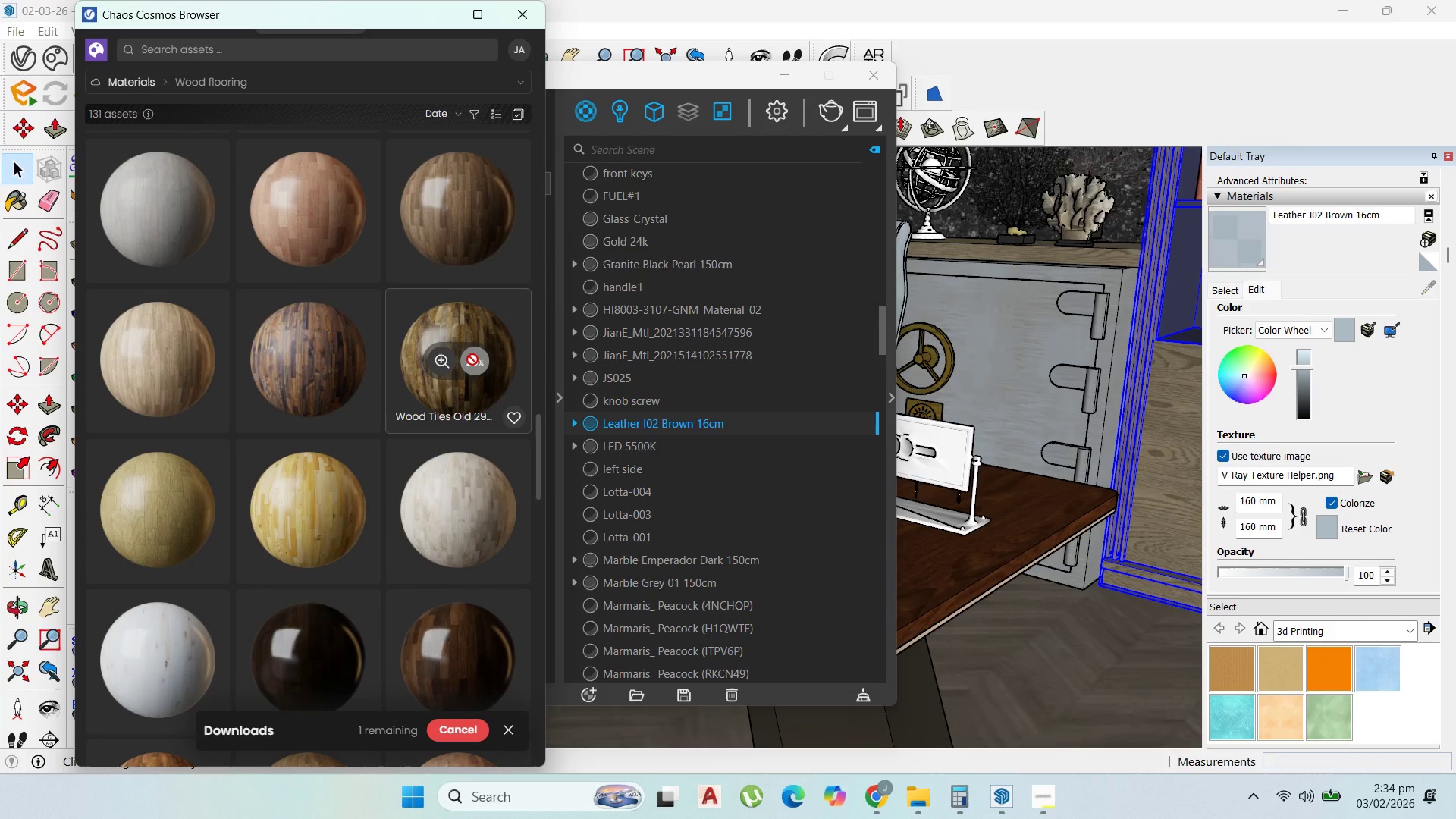 
scroll: coordinate [488, 390], scroll_direction: down, amount: 2.0
 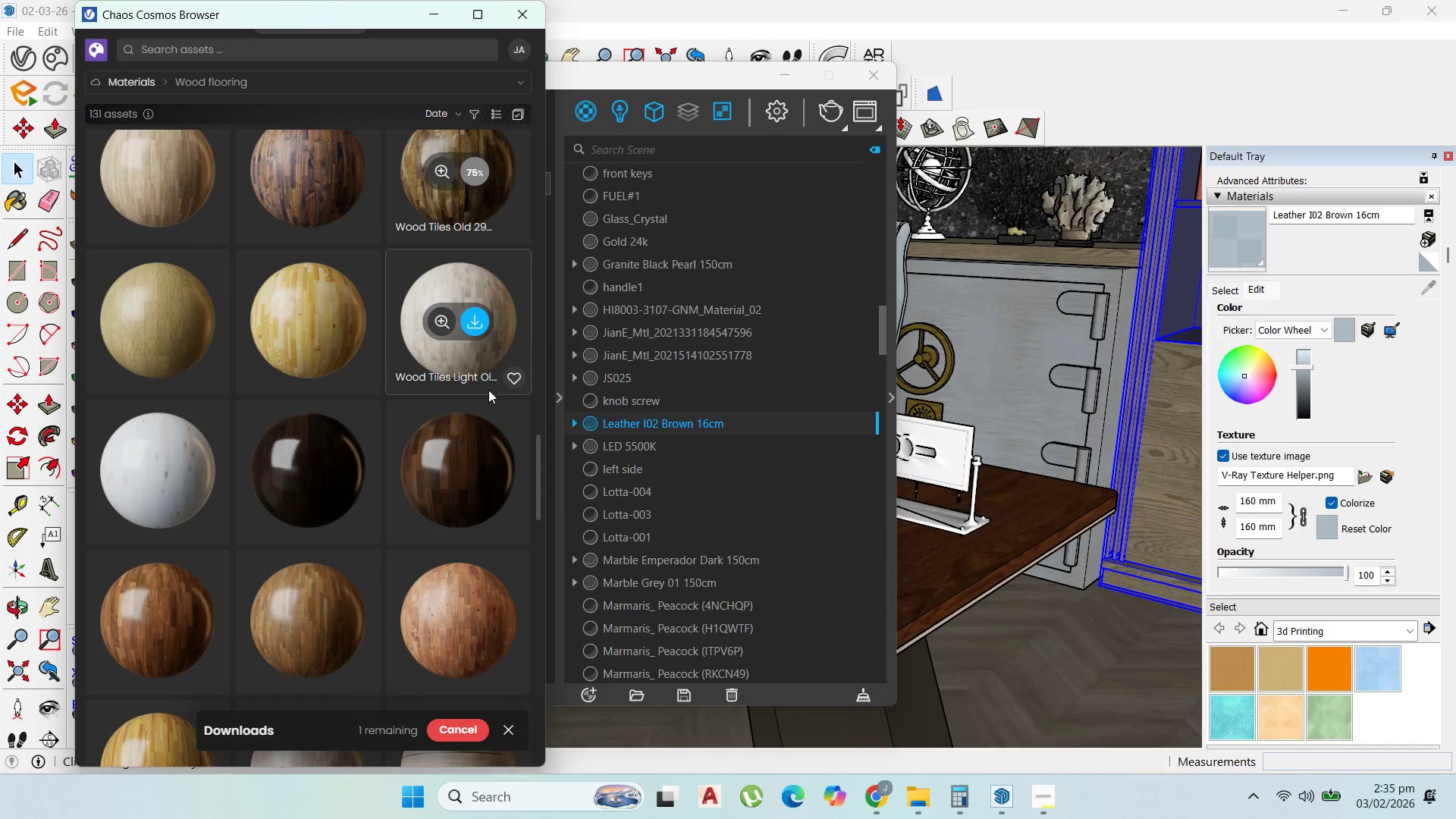 
scroll: coordinate [488, 390], scroll_direction: up, amount: 1.0
 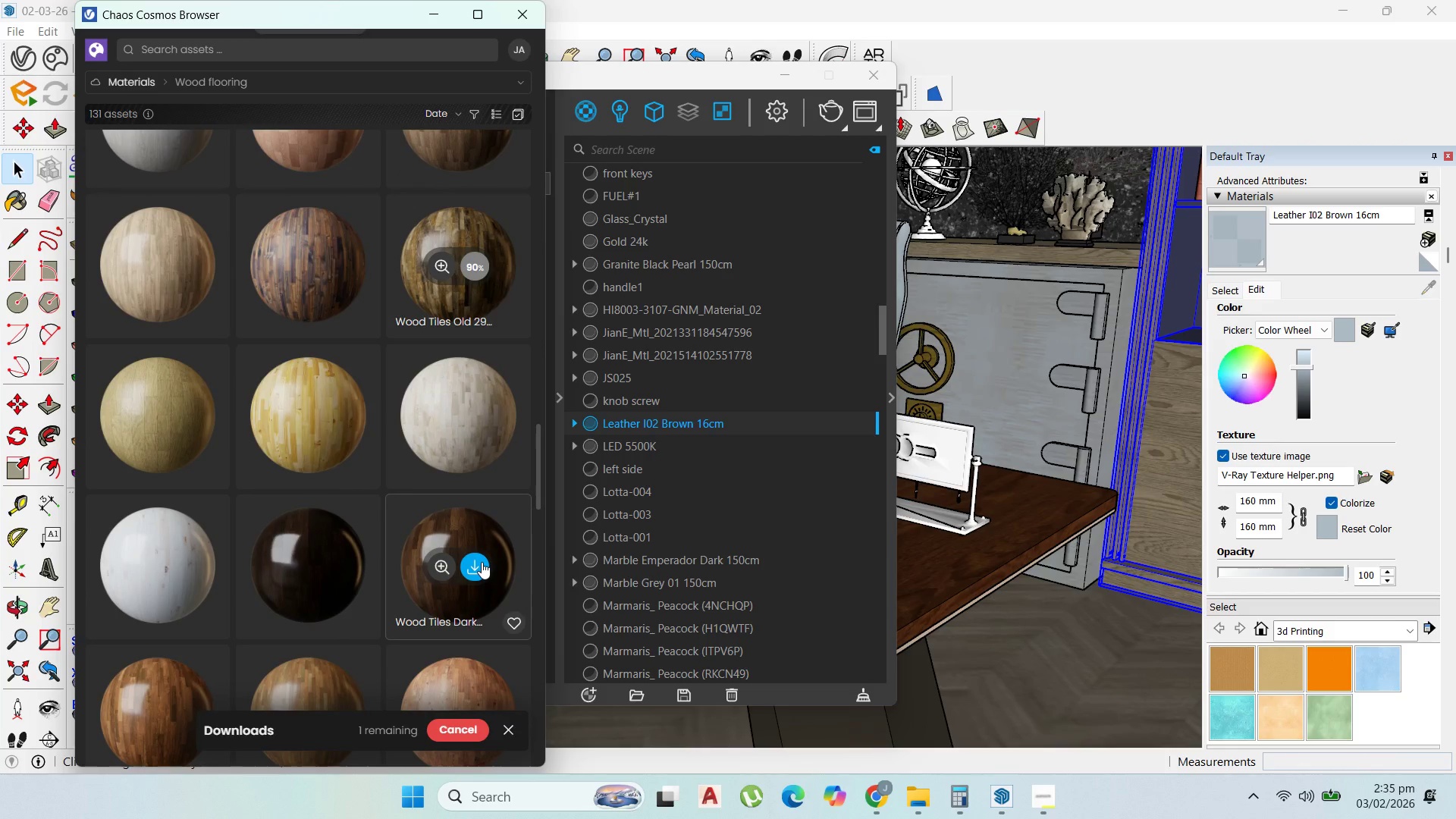 
left_click([482, 562])
 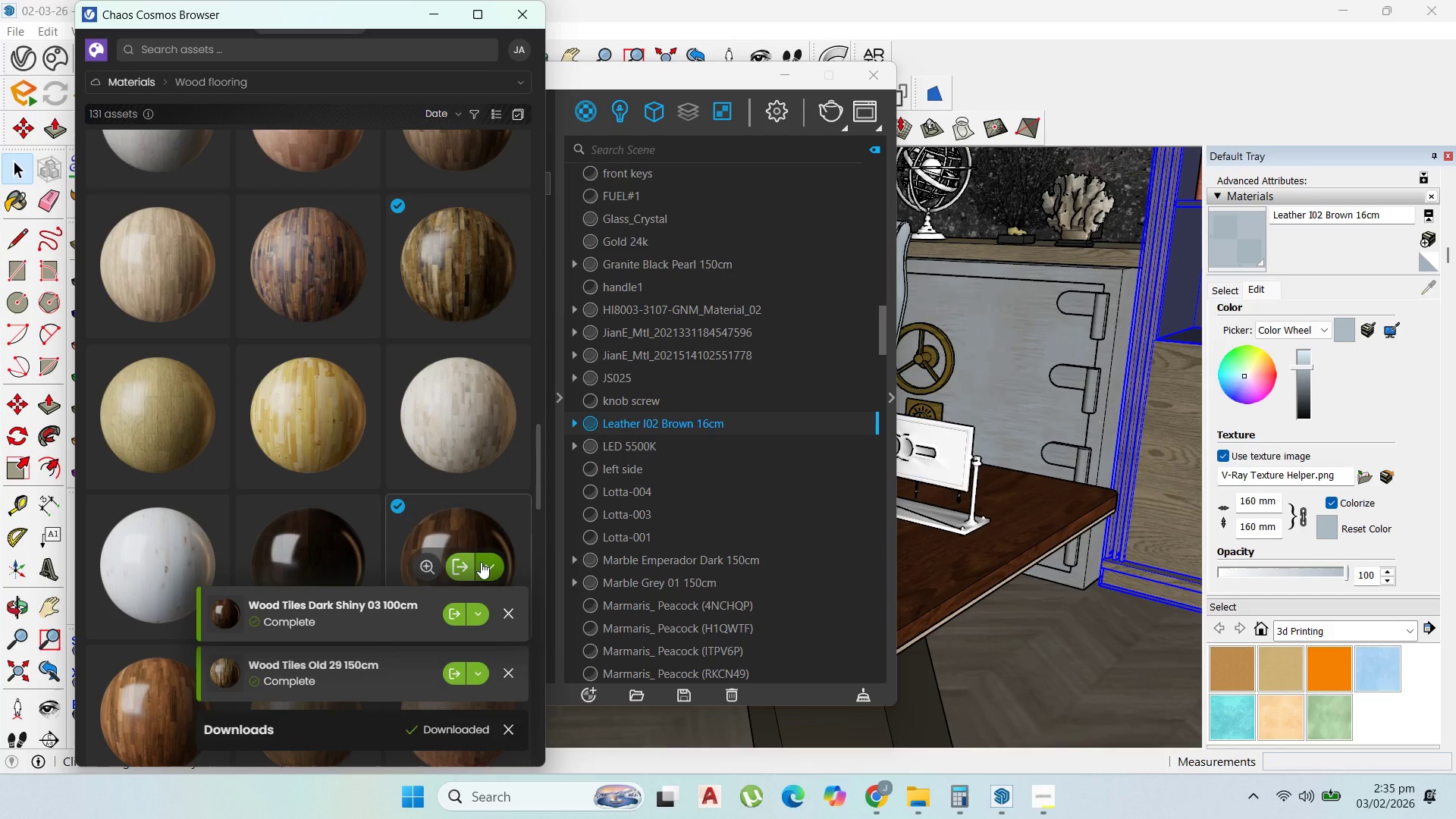 
wait(5.7)
 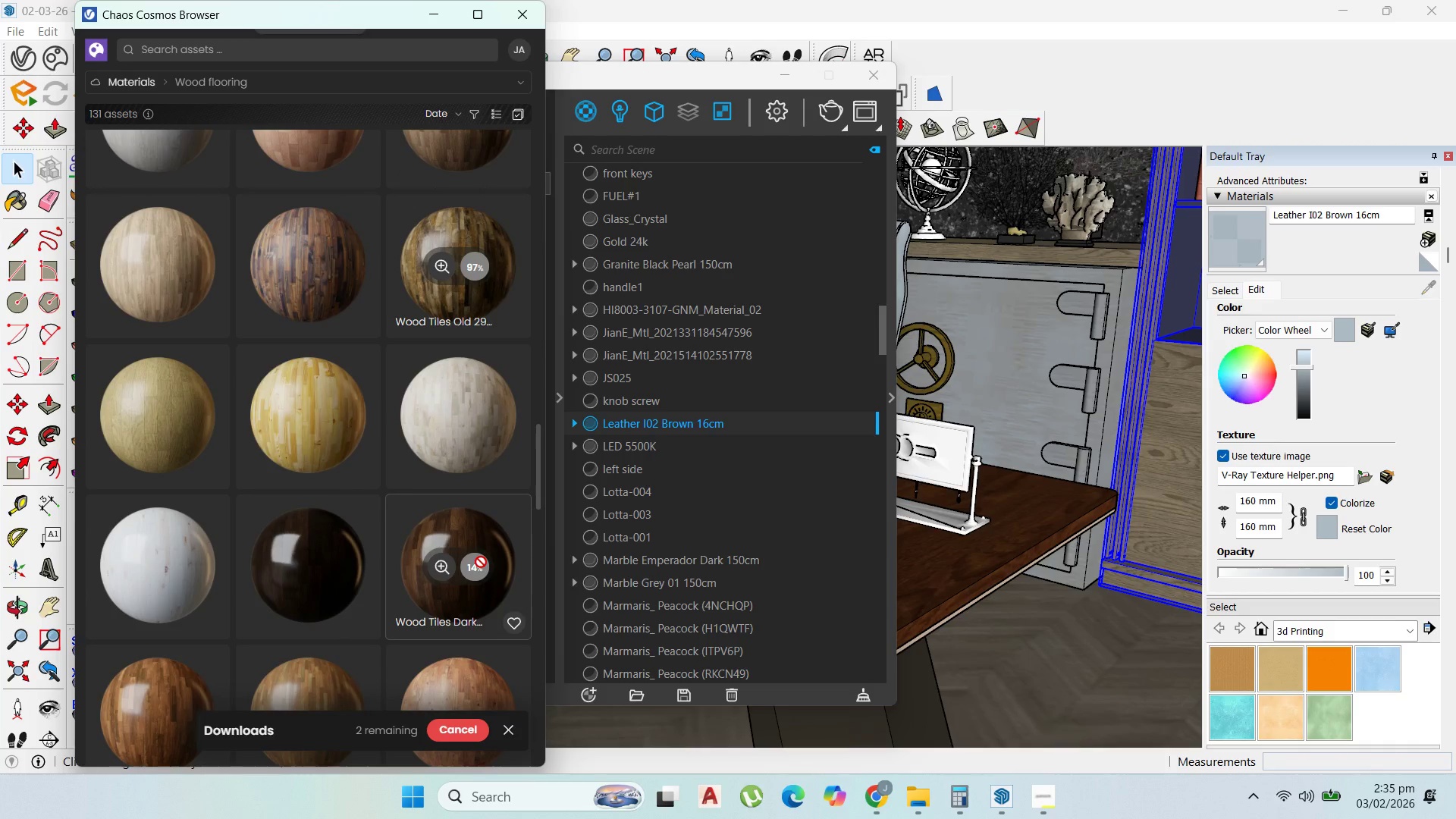 
left_click([461, 573])
 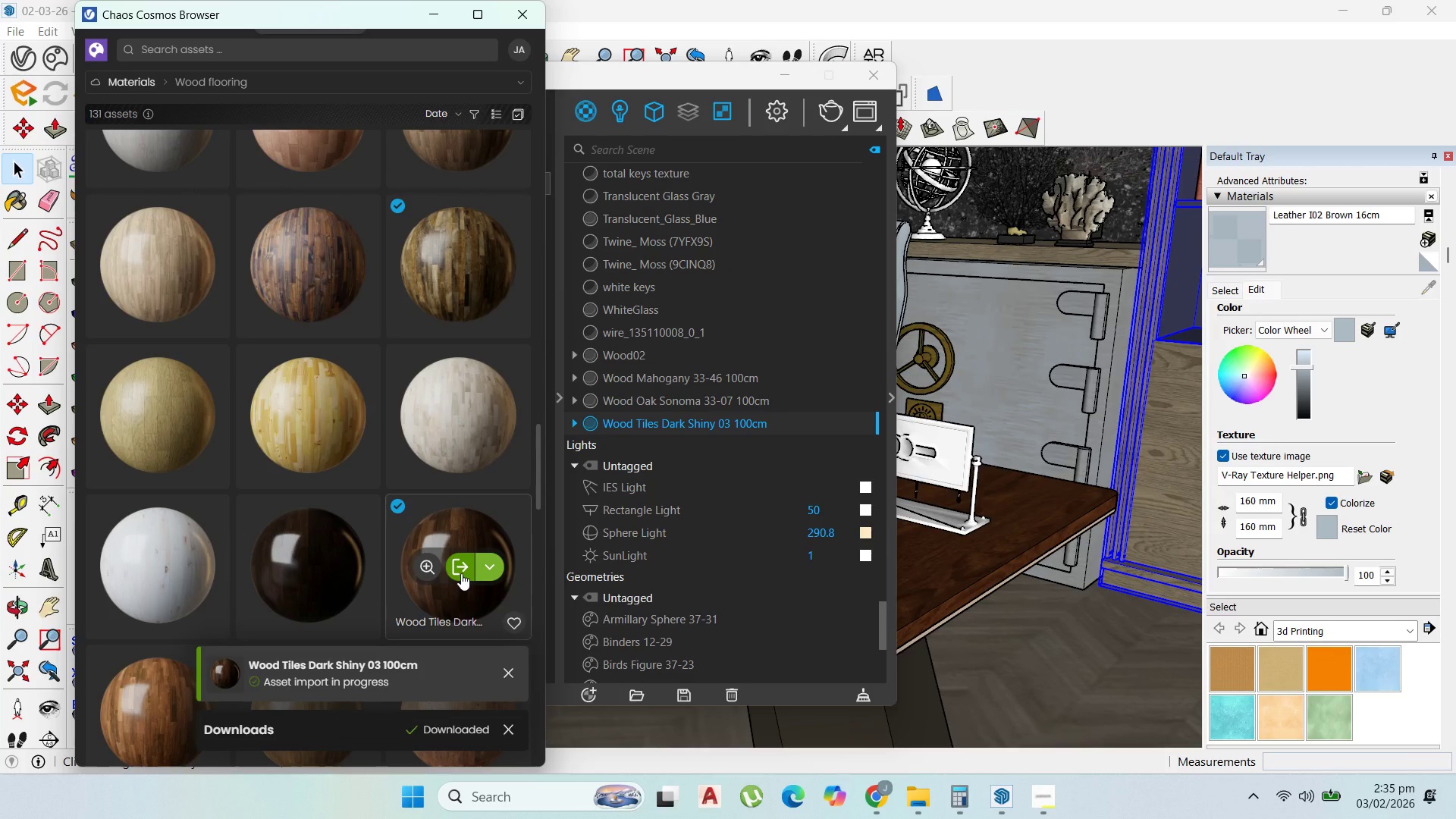 
wait(5.53)
 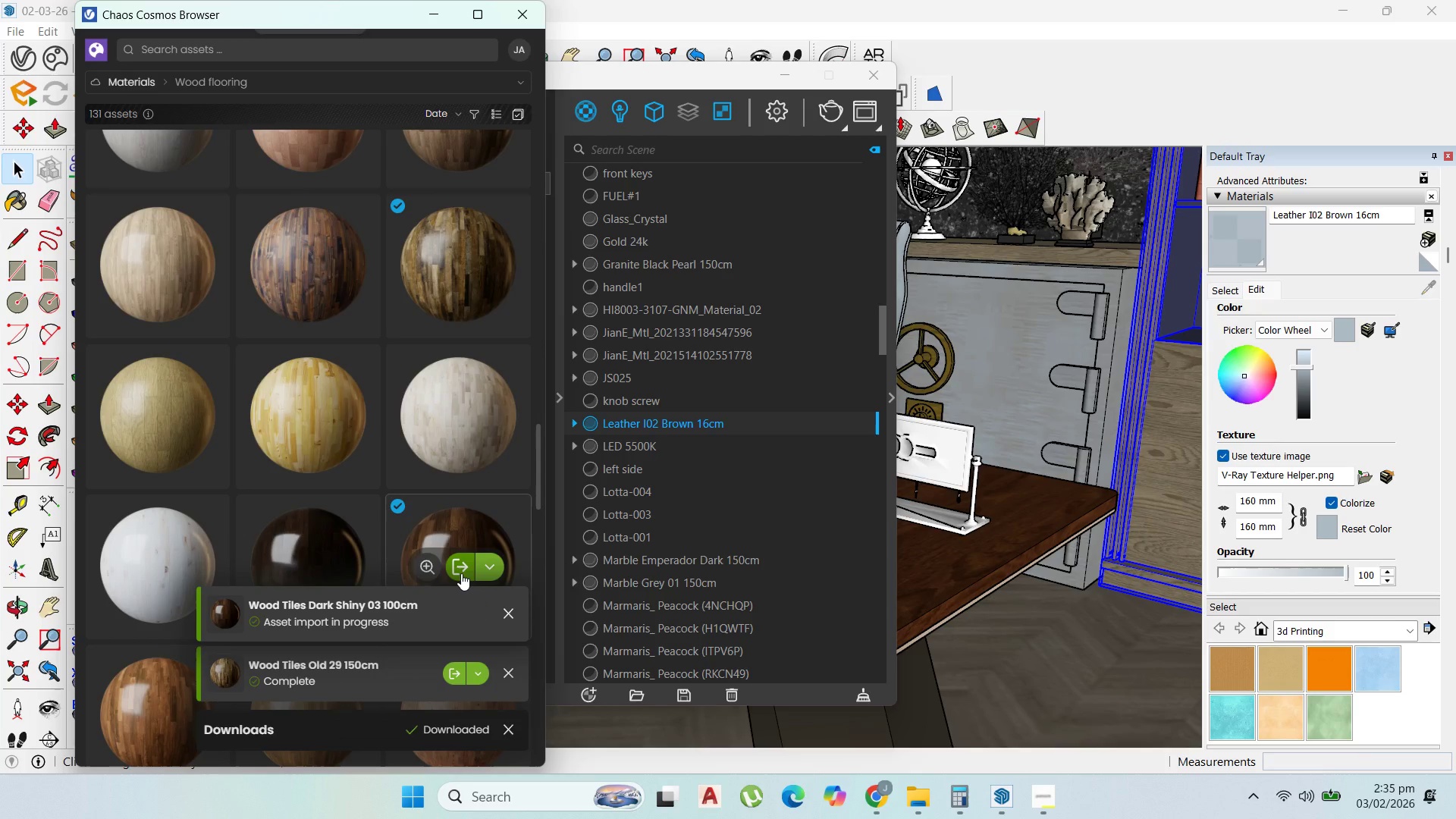 
left_click([720, 425])
 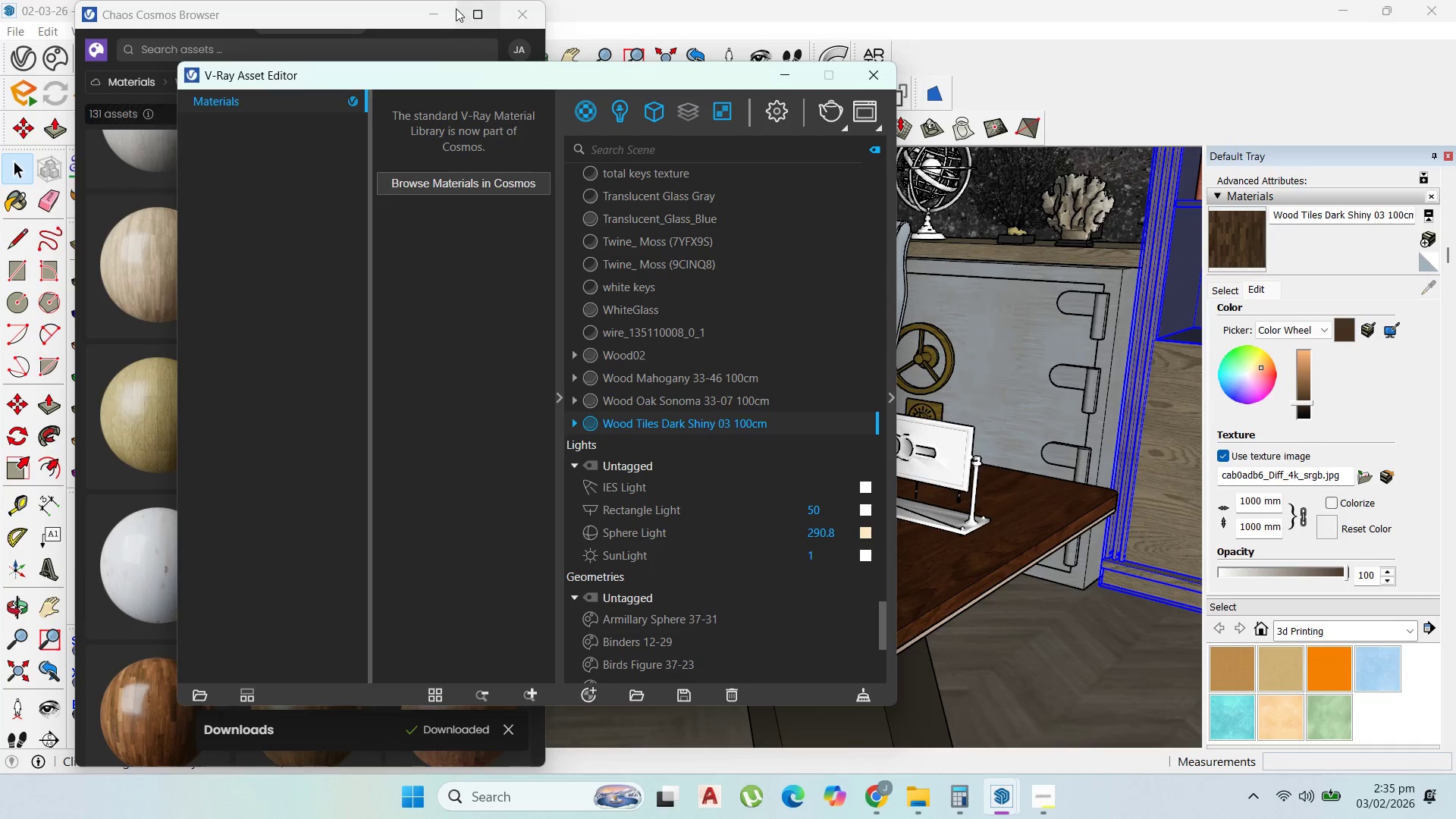 
left_click([448, 8])
 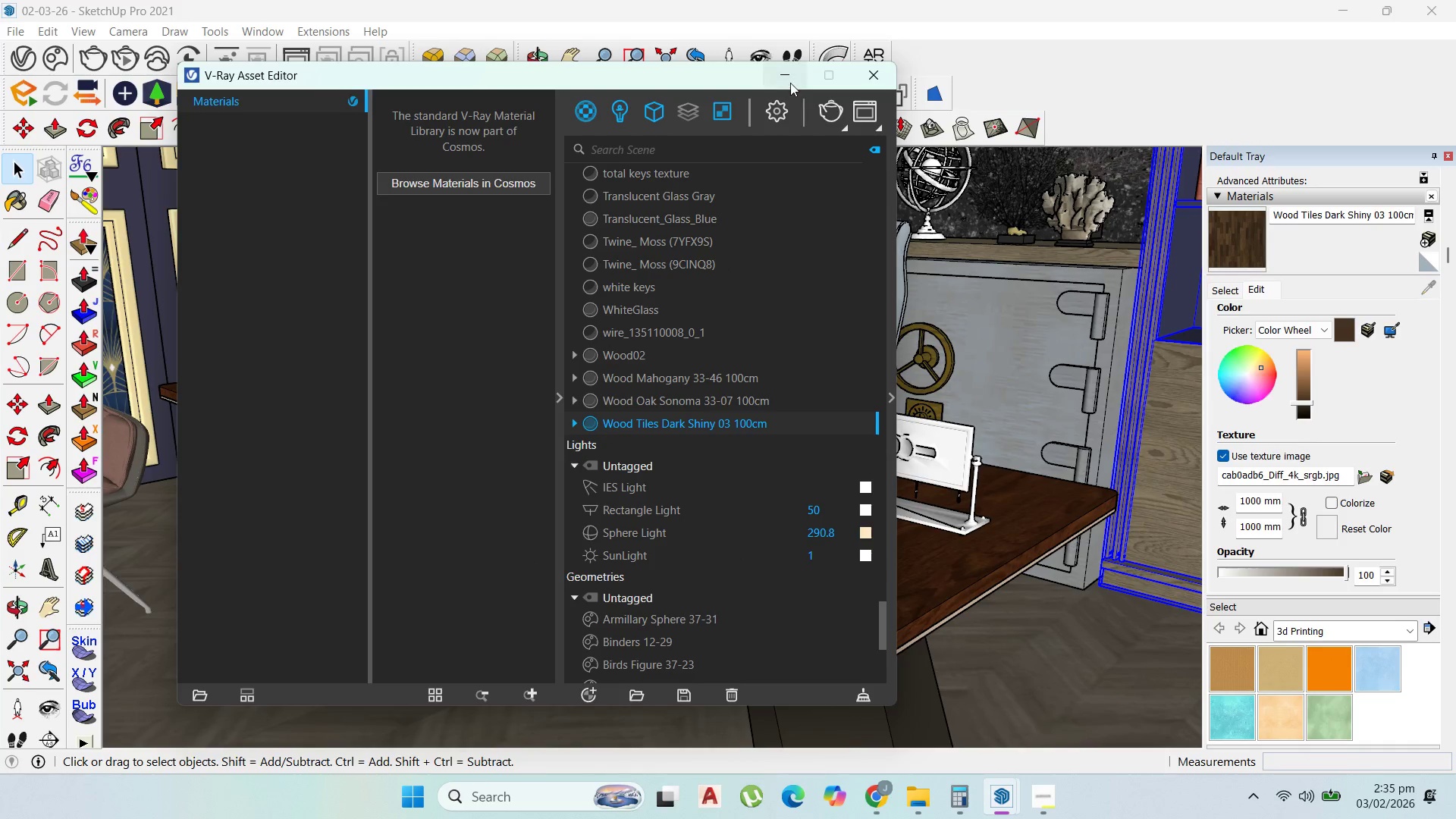 
left_click([793, 79])
 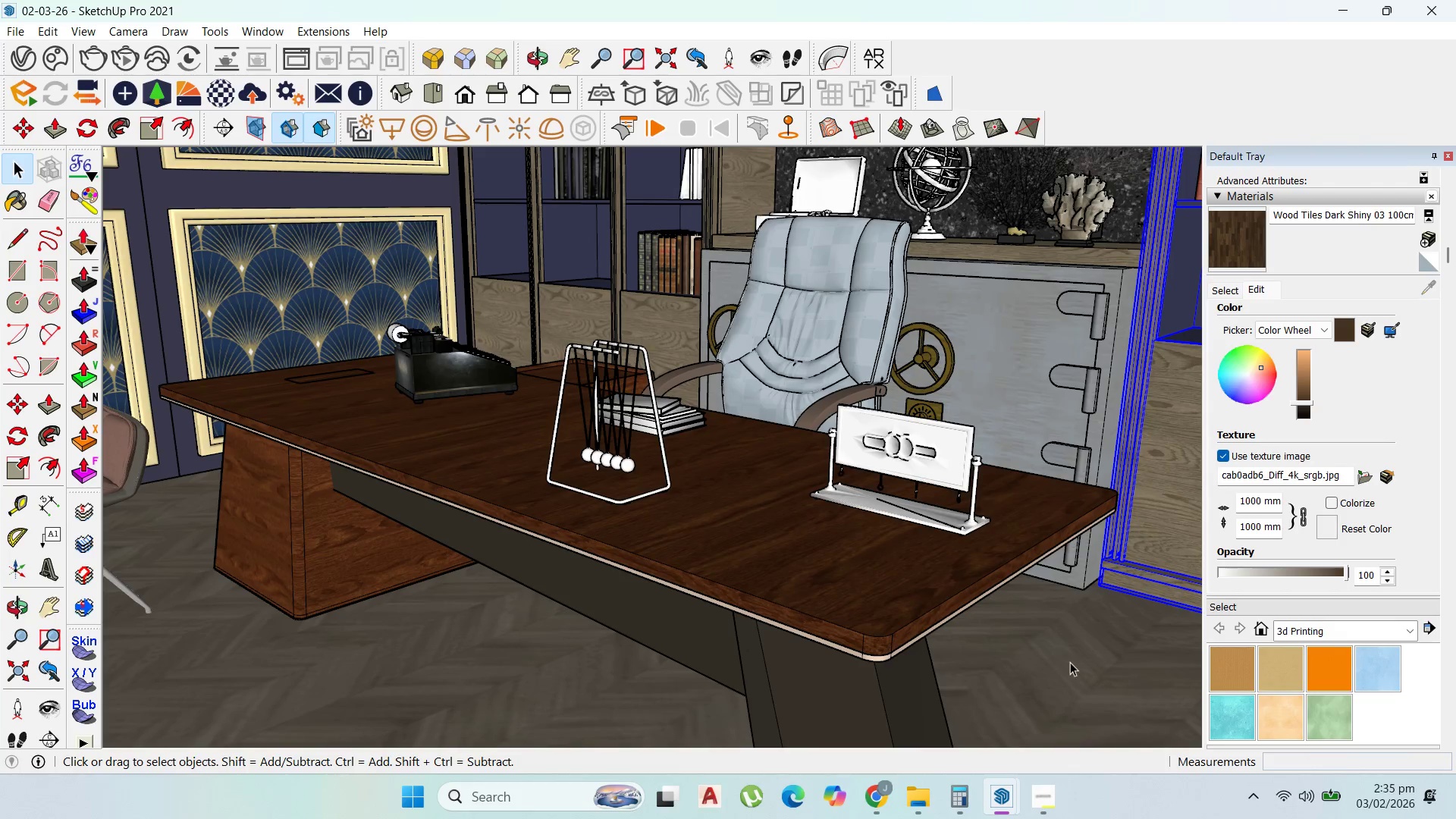 
double_click([1070, 662])
 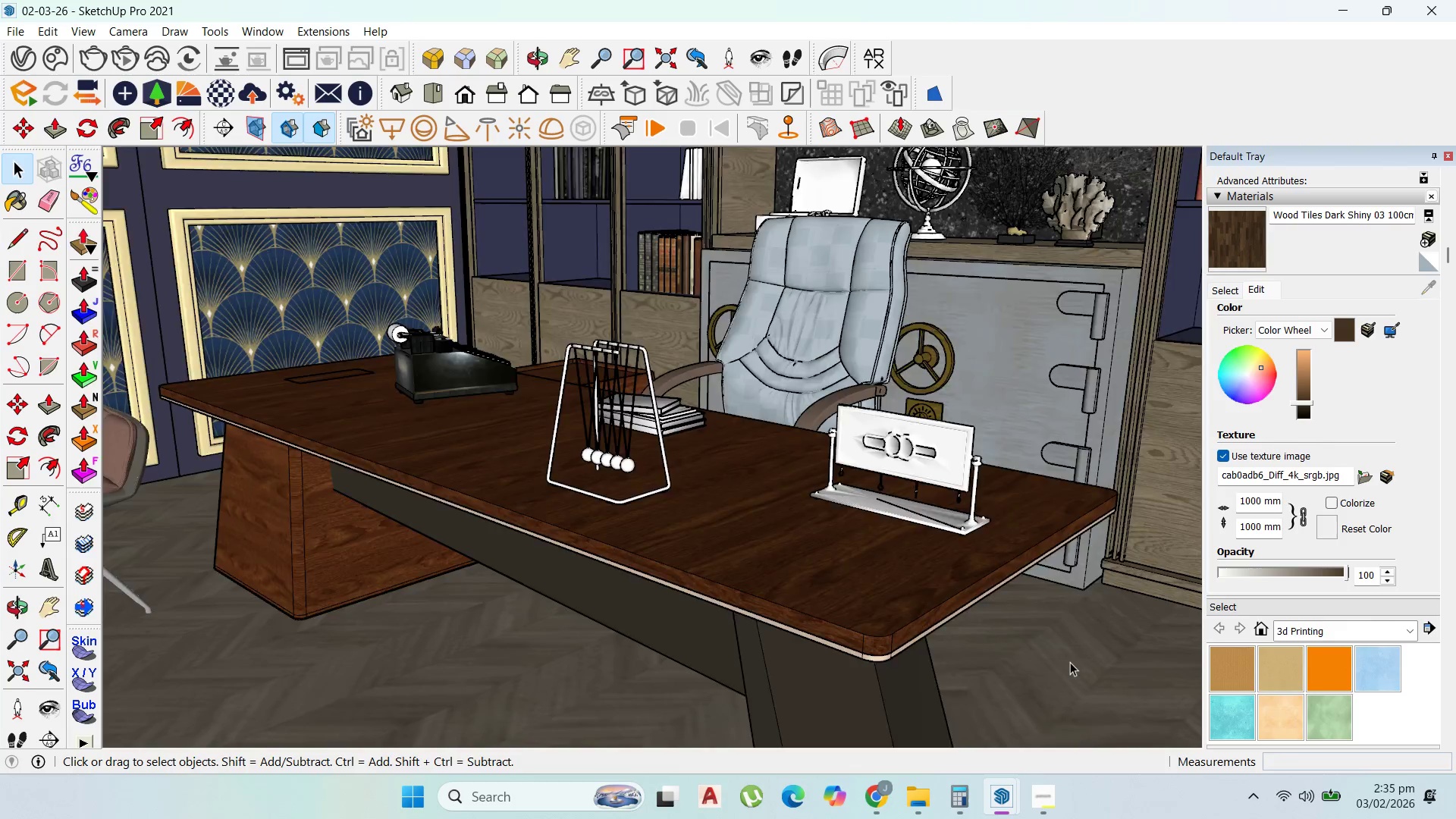 
triple_click([1070, 662])
 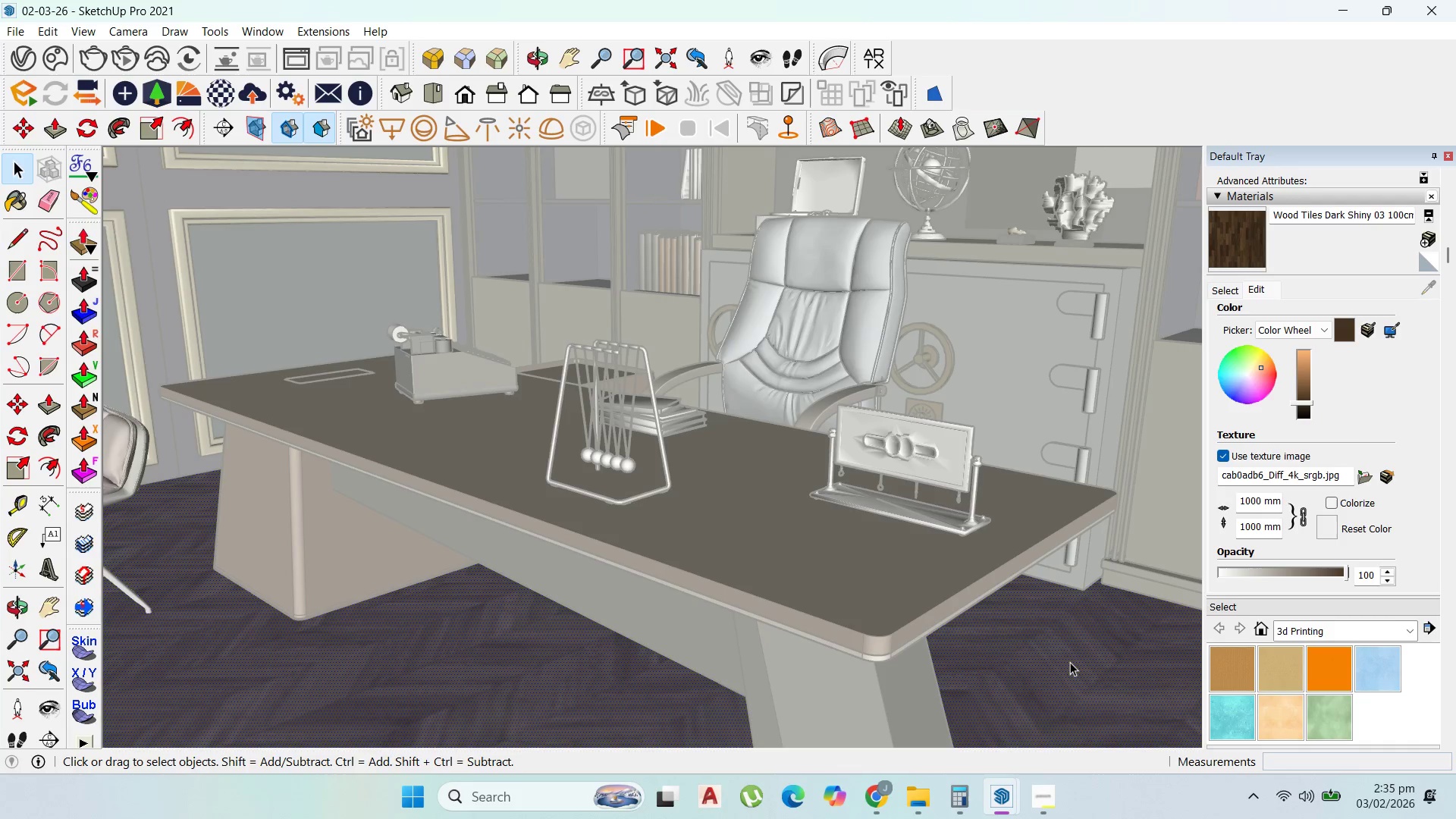 
triple_click([1070, 662])
 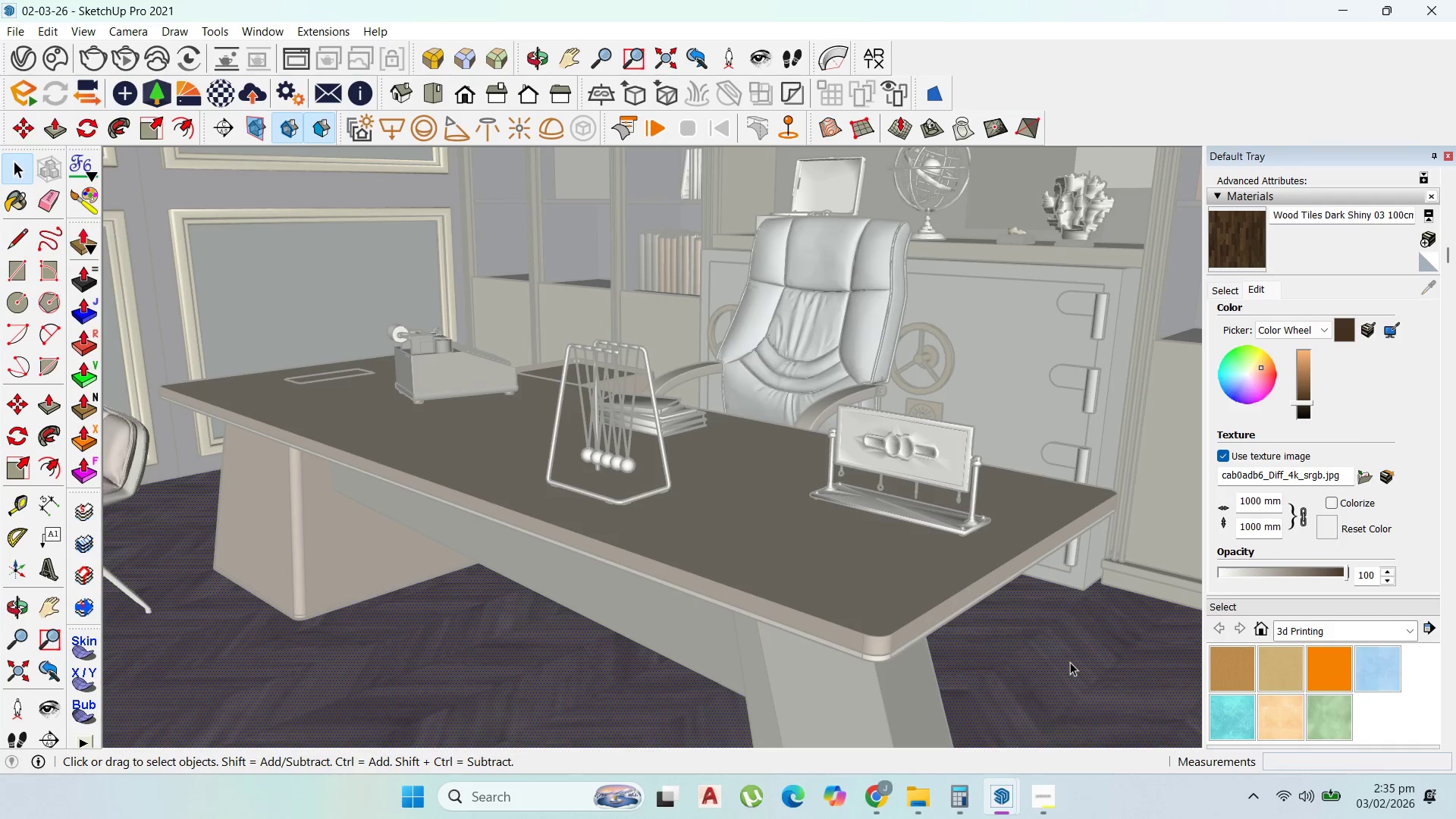 
triple_click([1070, 662])
 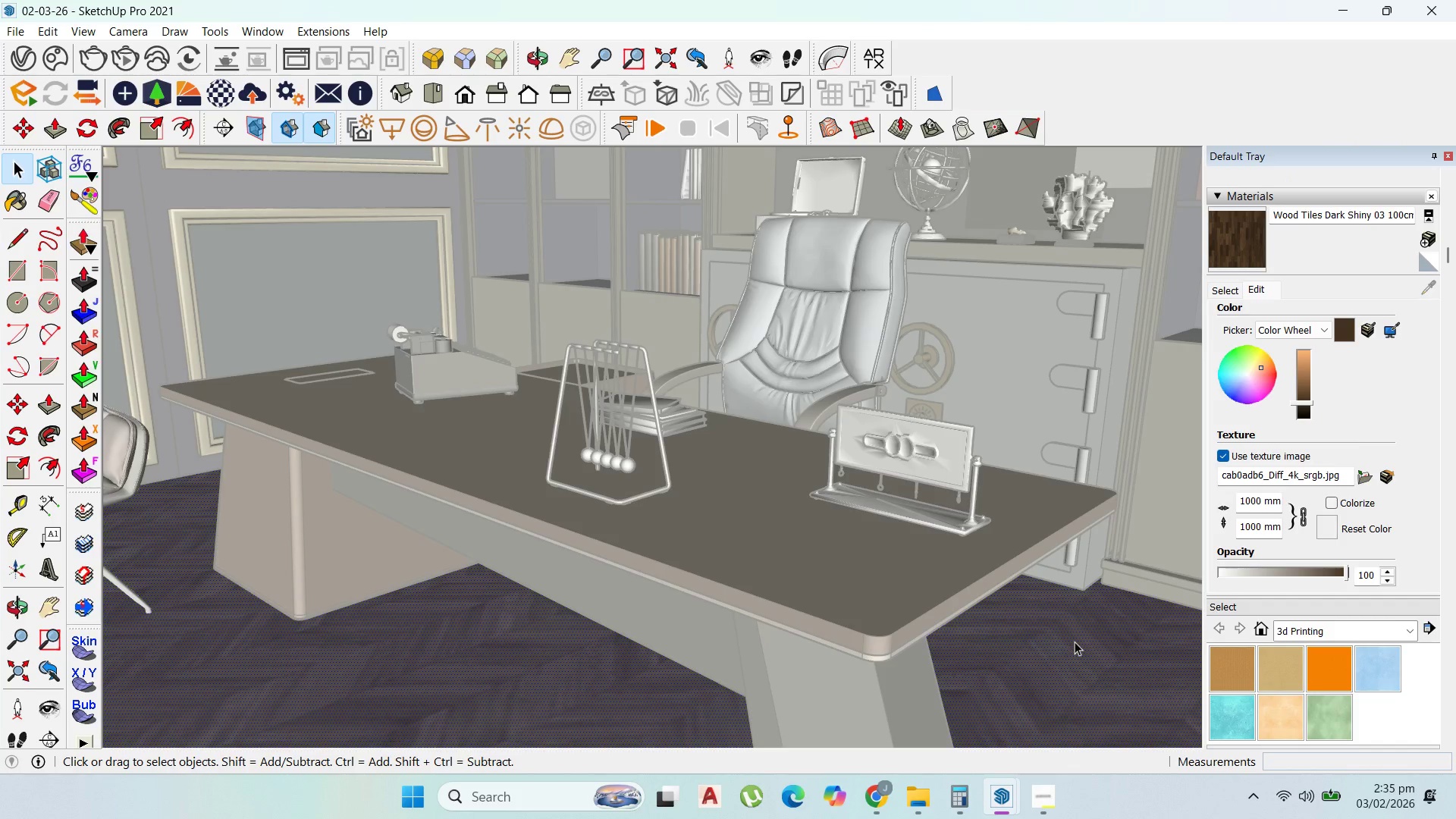 
triple_click([1077, 642])
 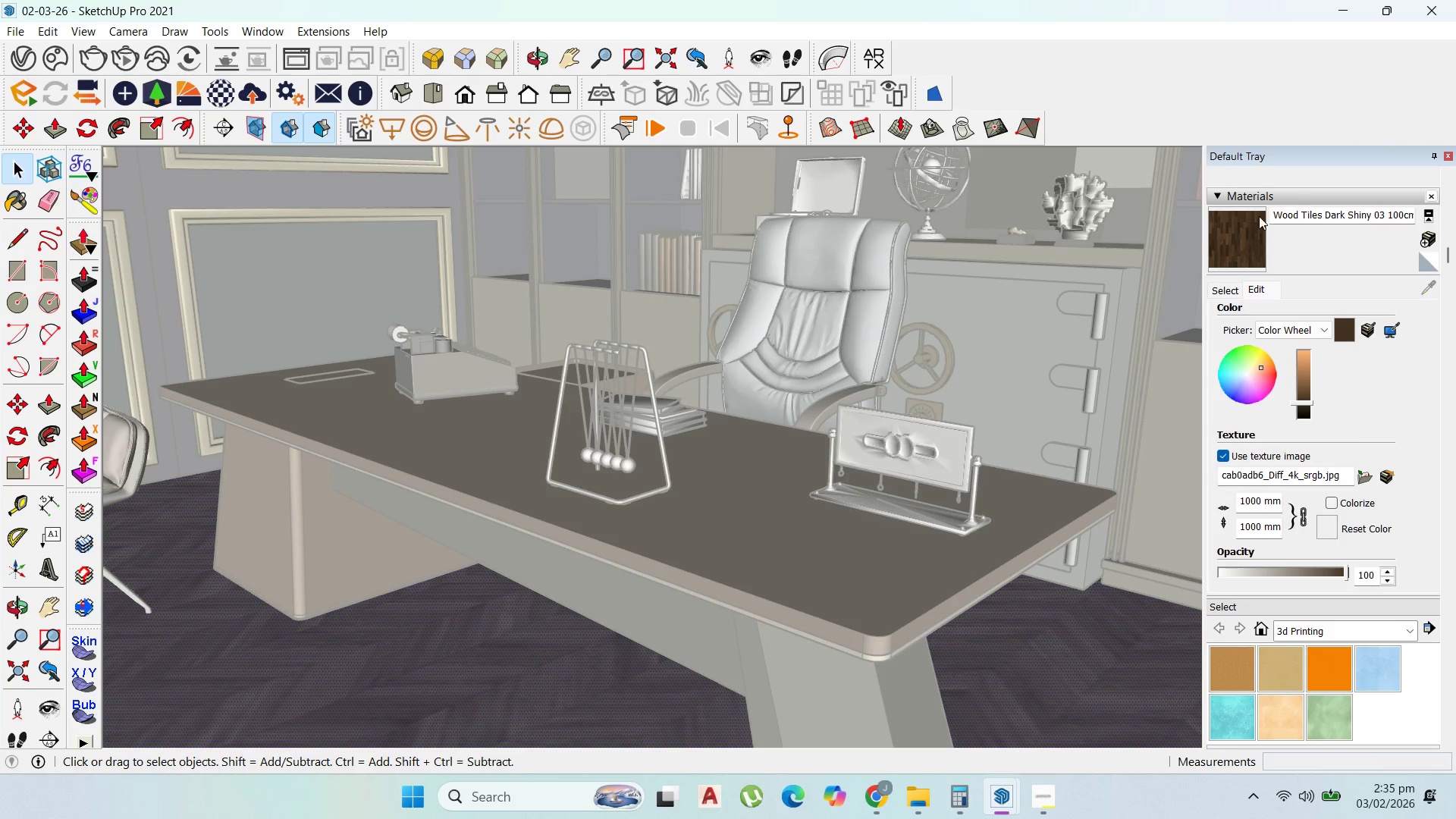 
left_click([1238, 244])
 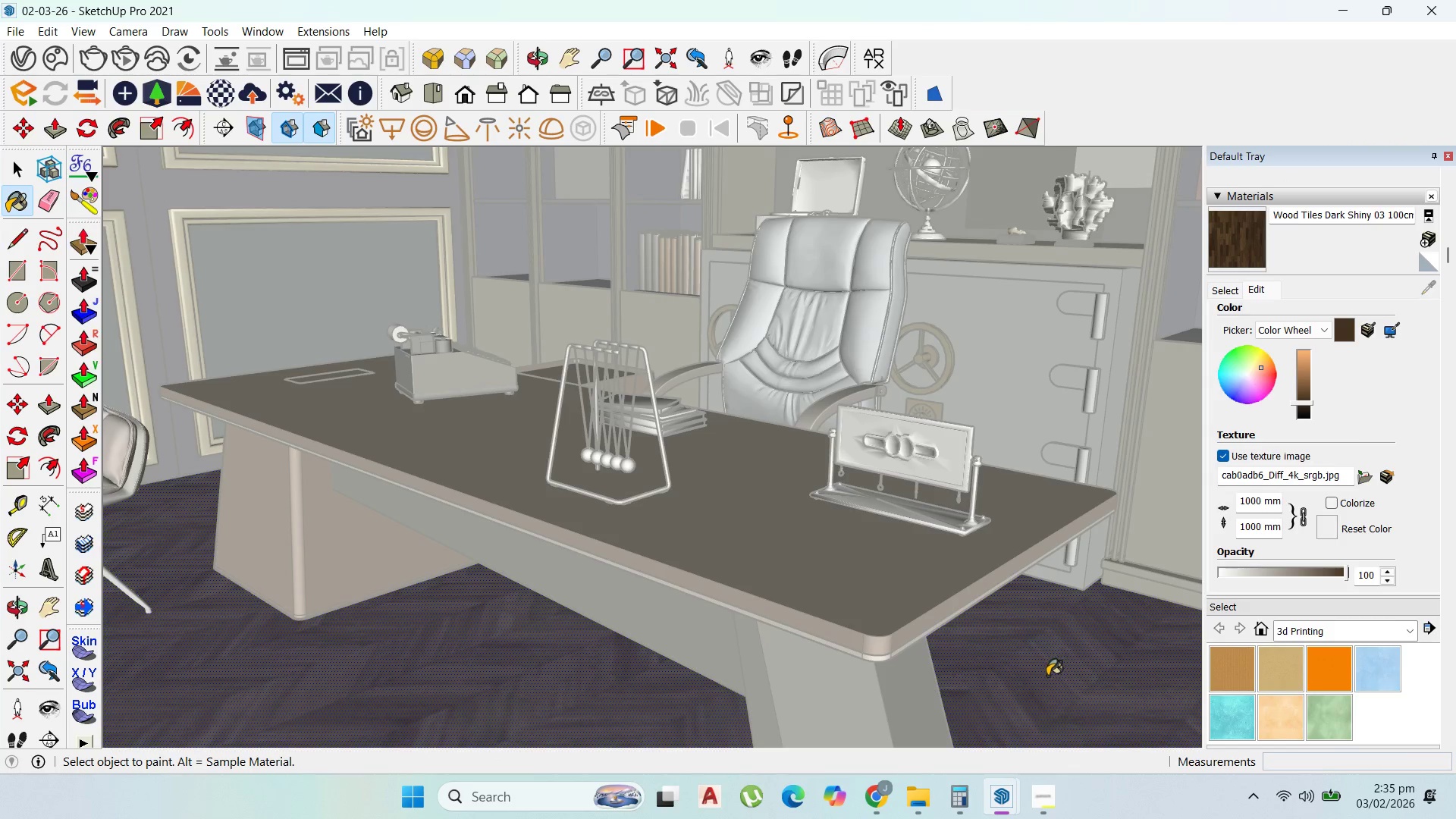 
left_click([1051, 674])
 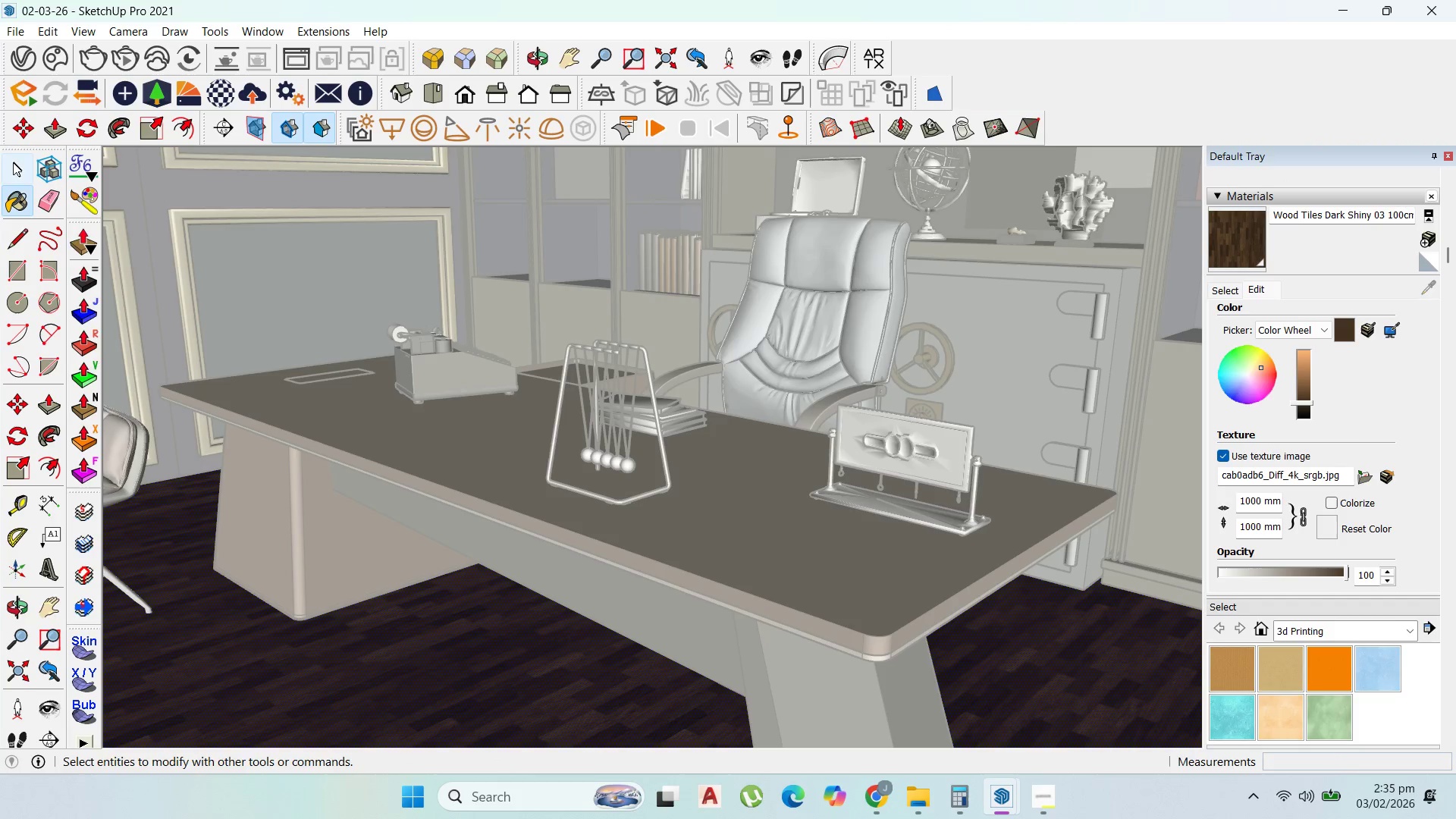 
key(Escape)
 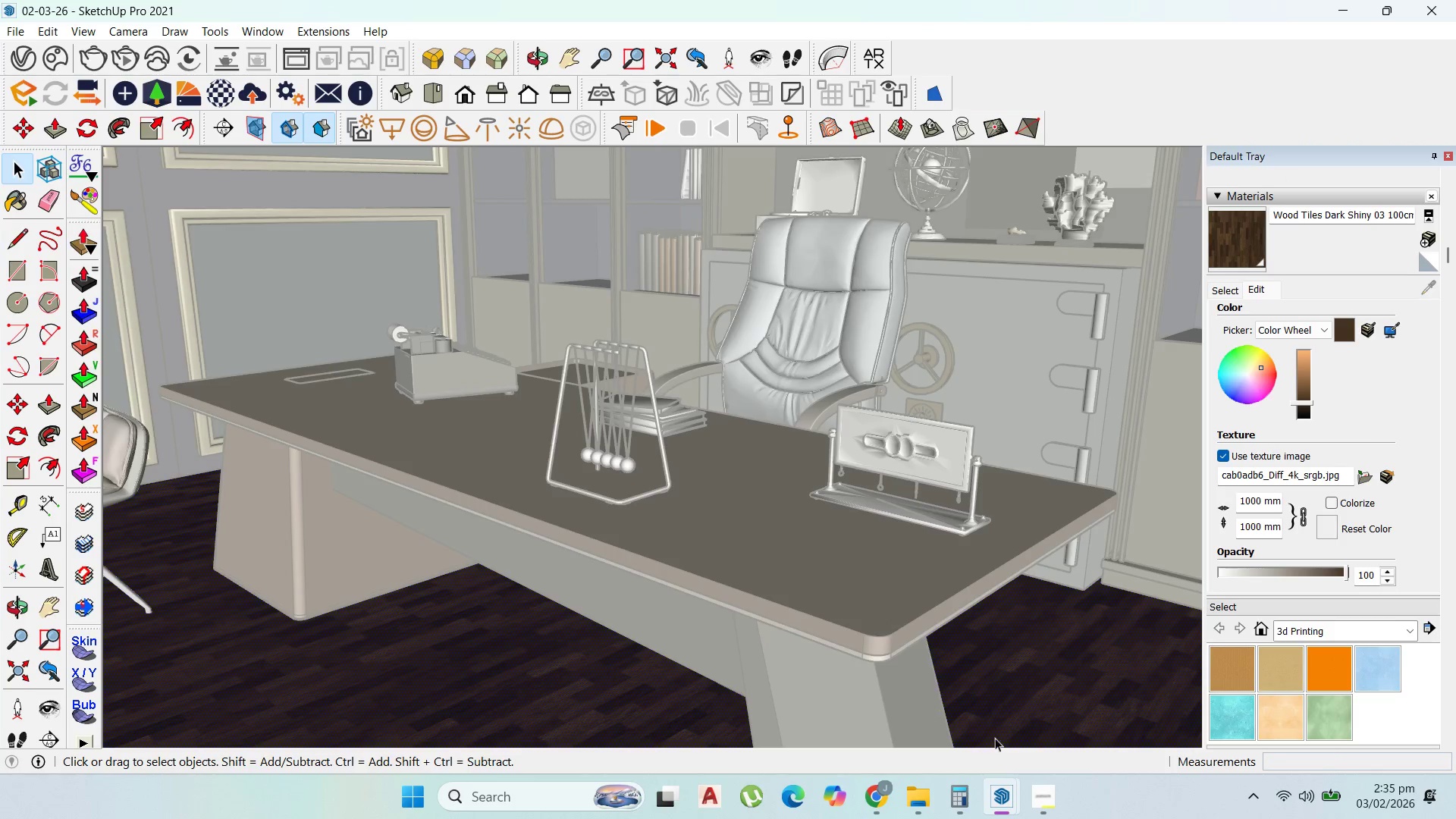 
key(Escape)
 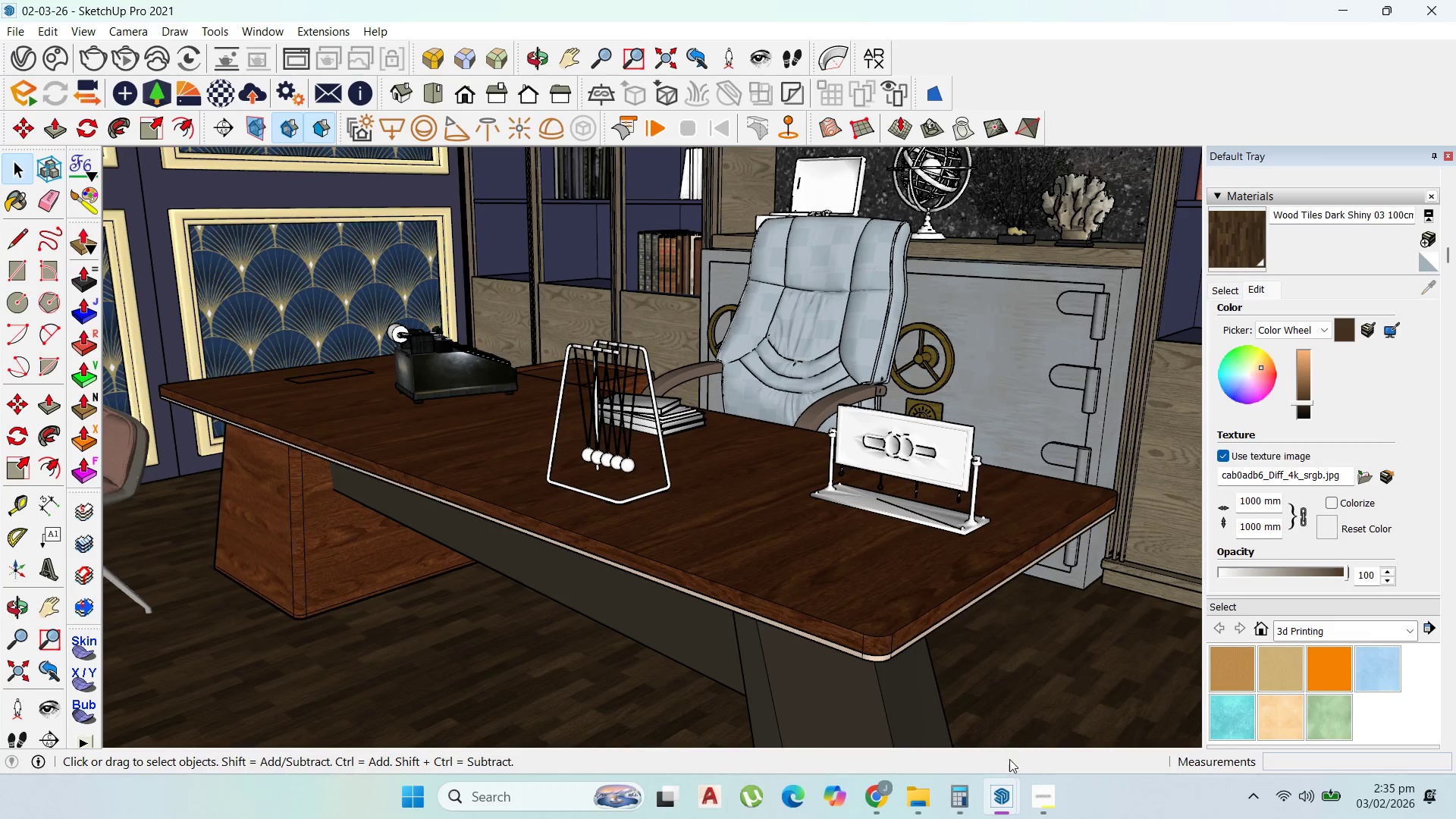 
key(Escape)
 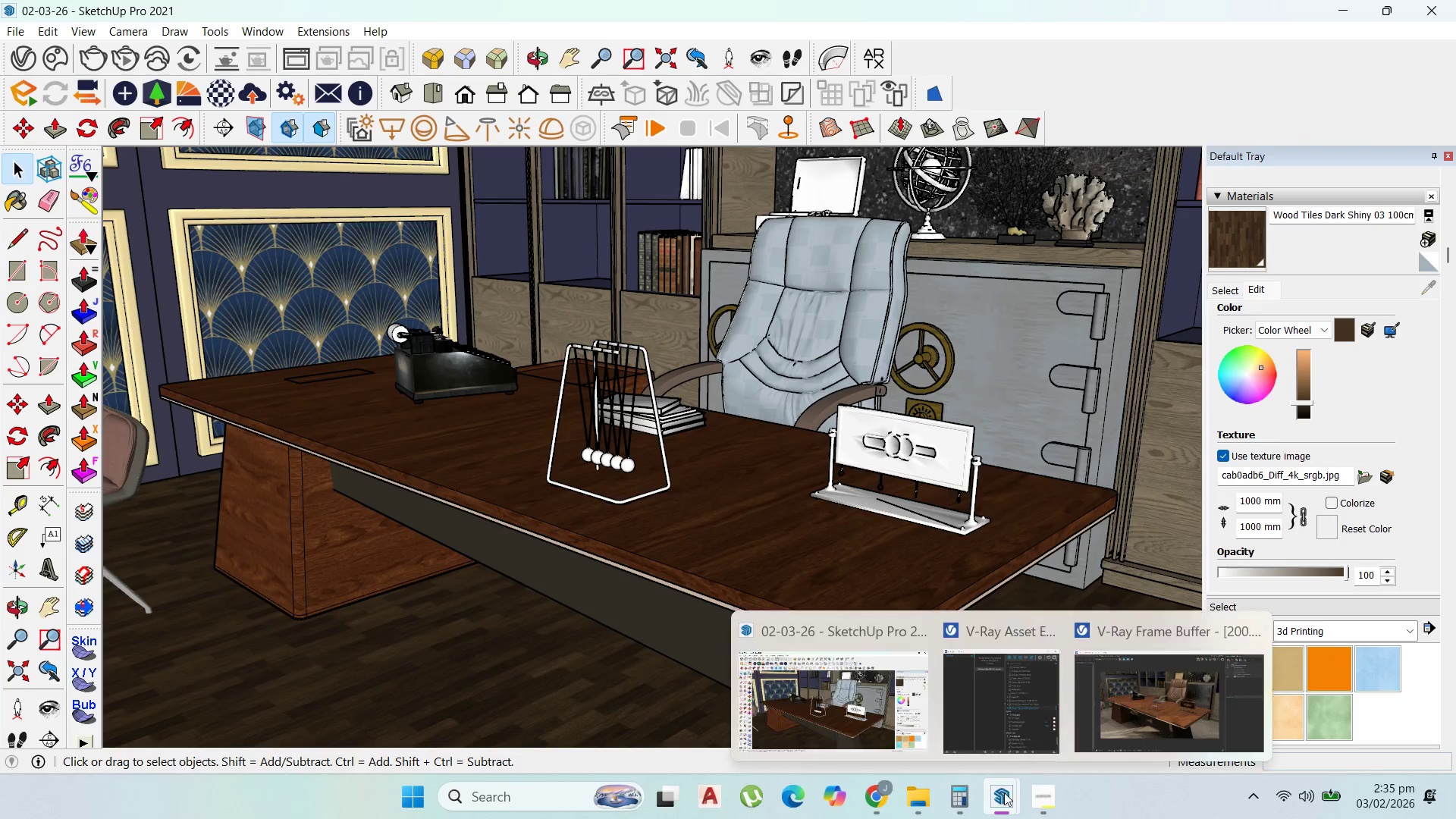 
mouse_move([1062, 788])
 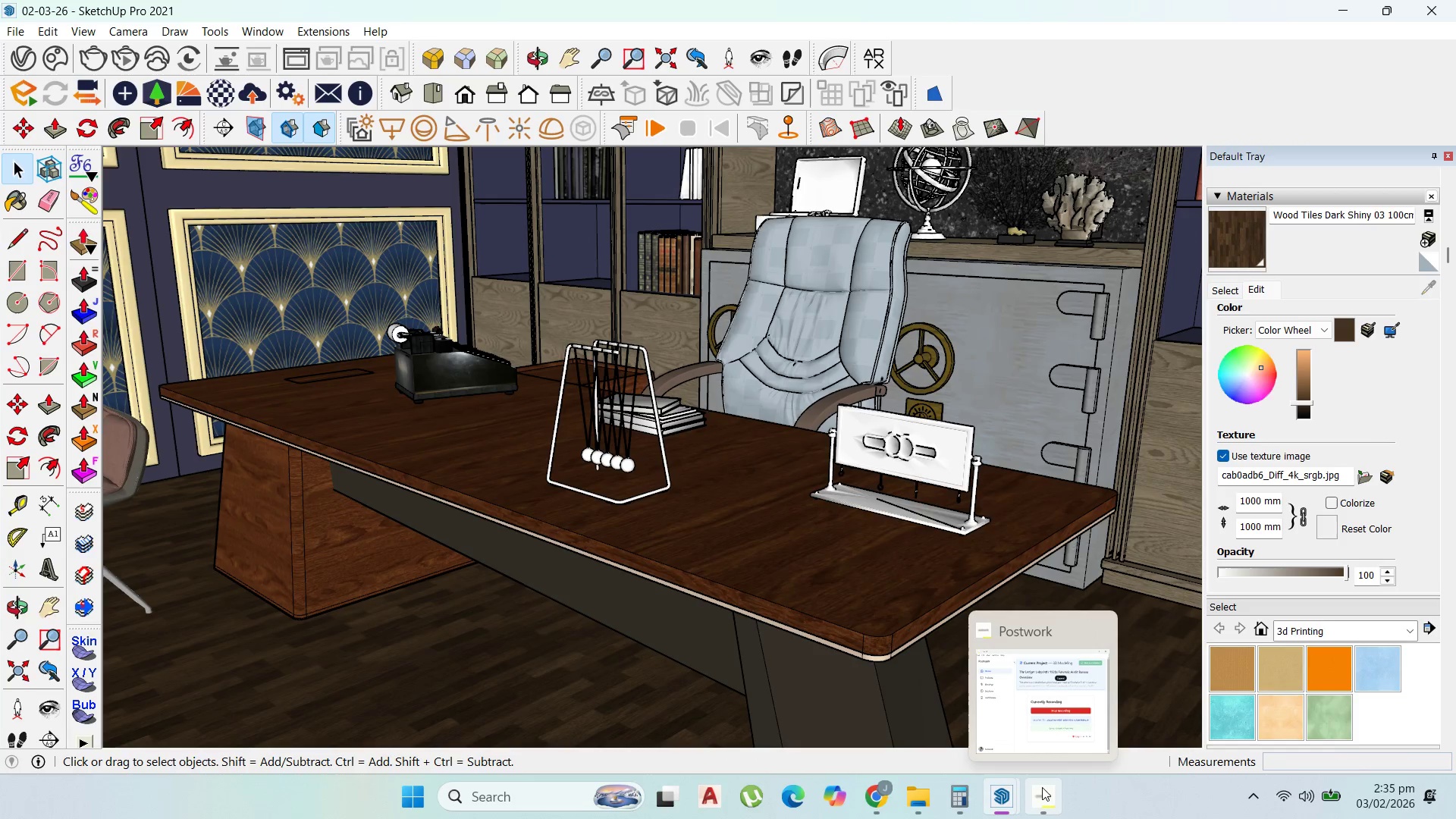 
left_click([1040, 795])